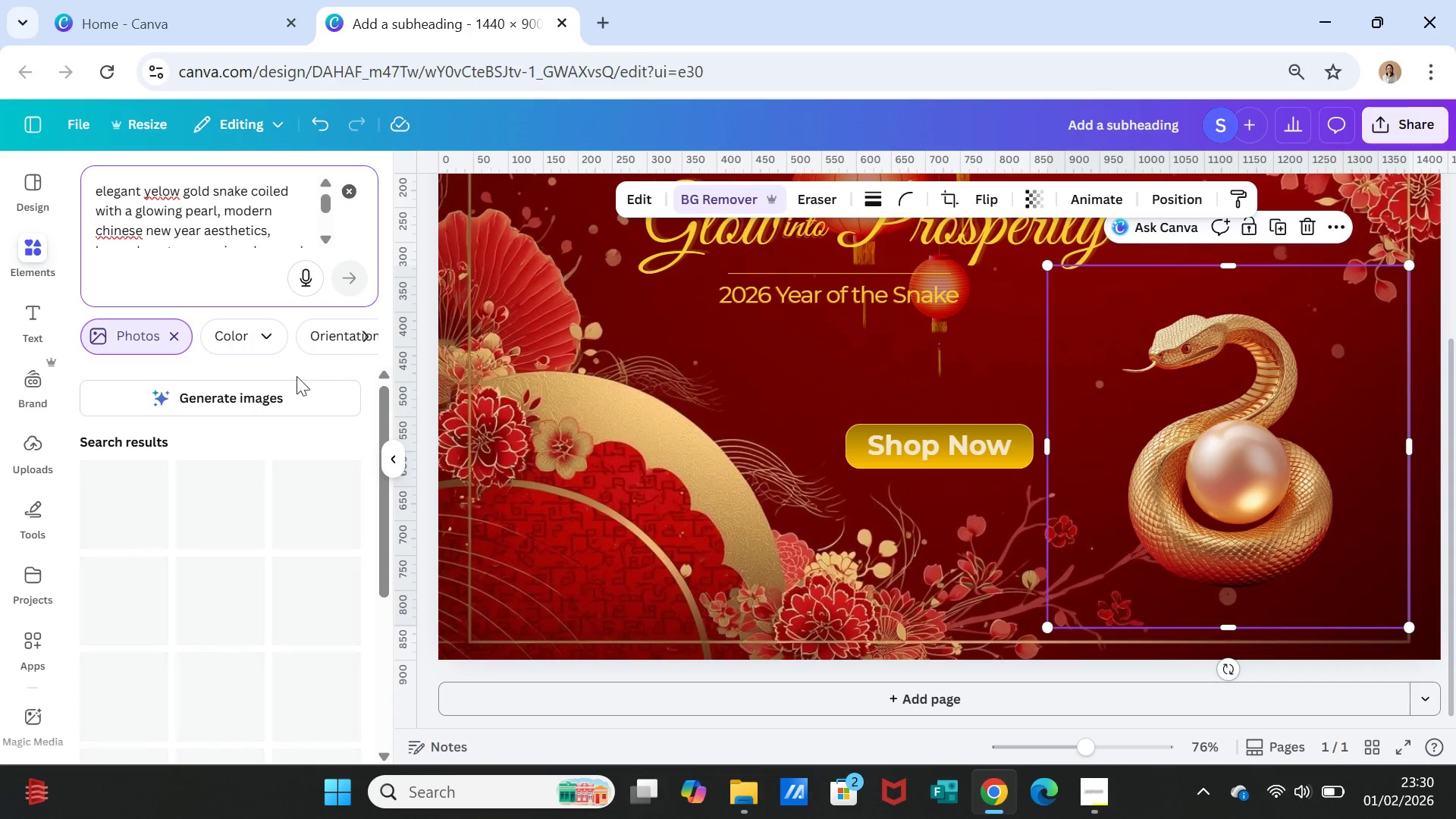 
left_click([262, 397])
 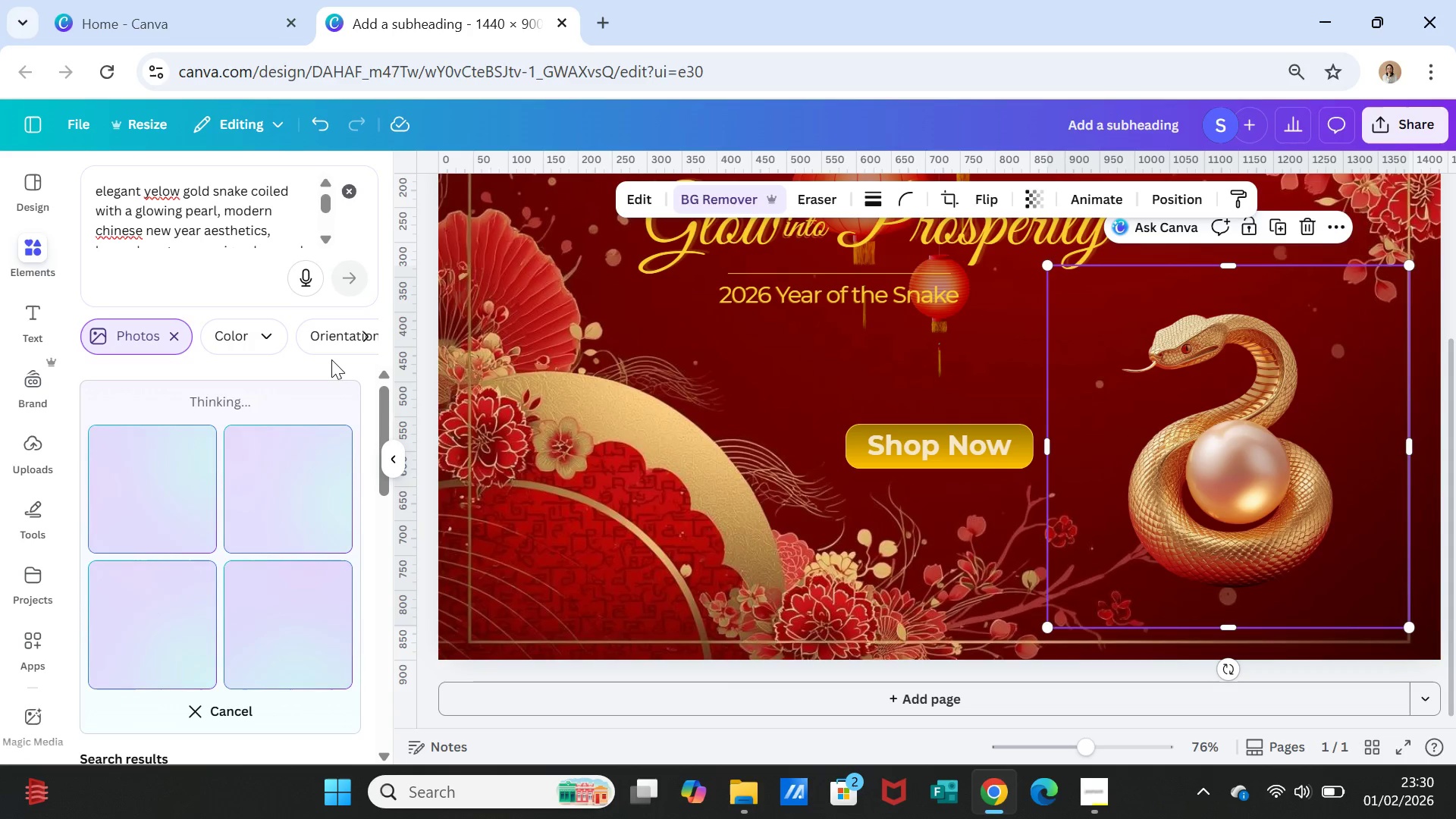 
wait(17.08)
 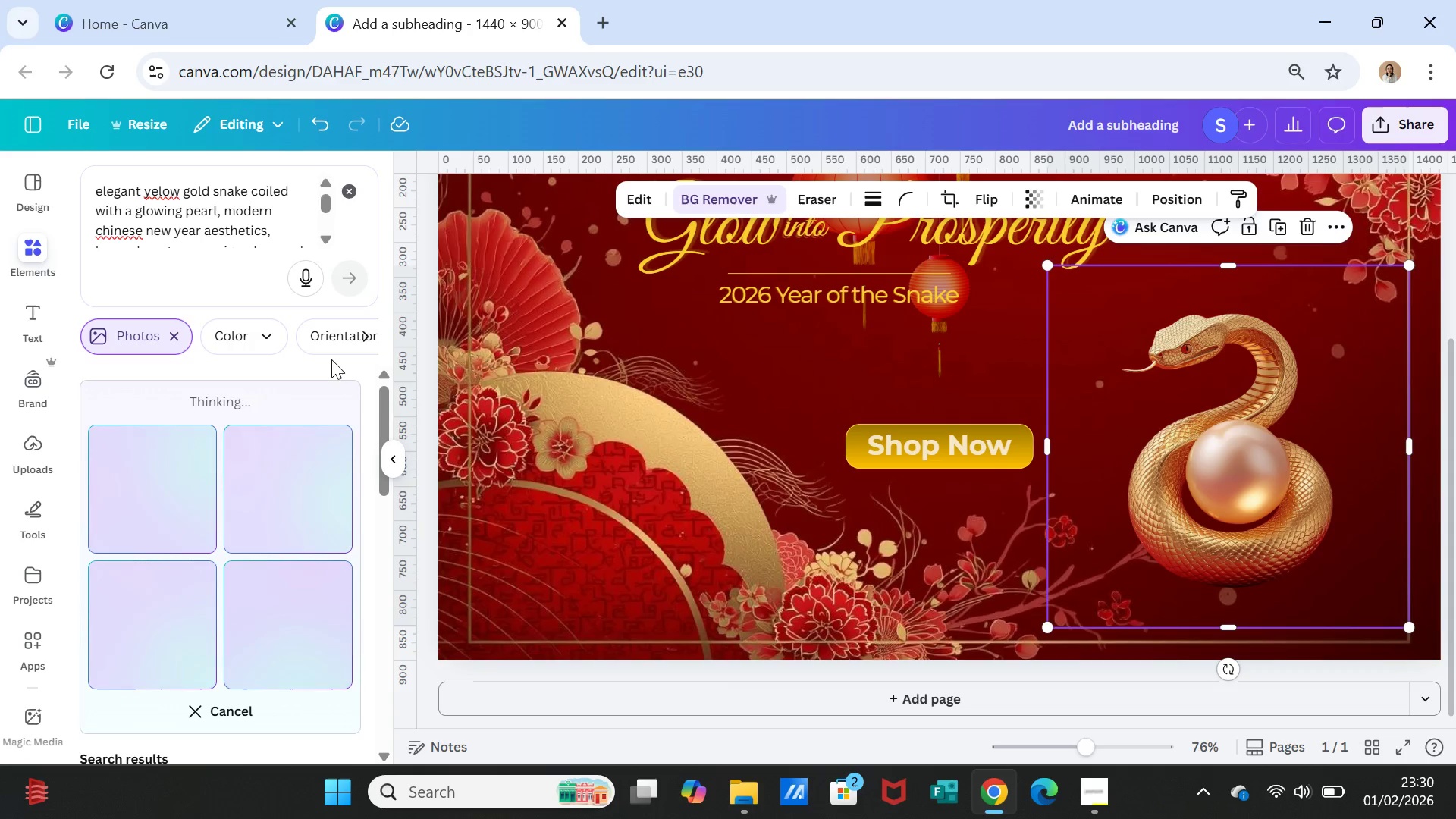 
left_click([1083, 435])
 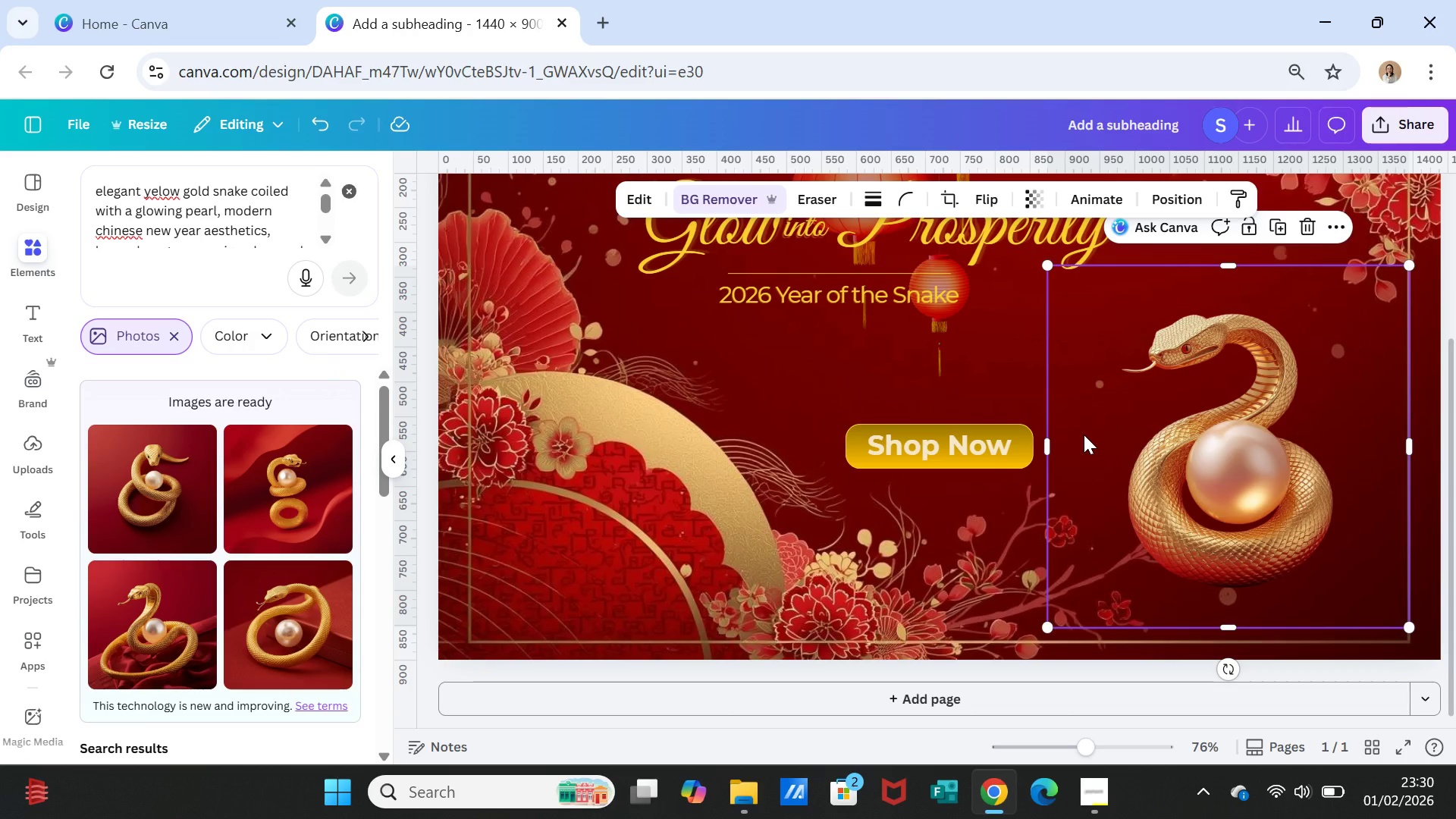 
key(Delete)
 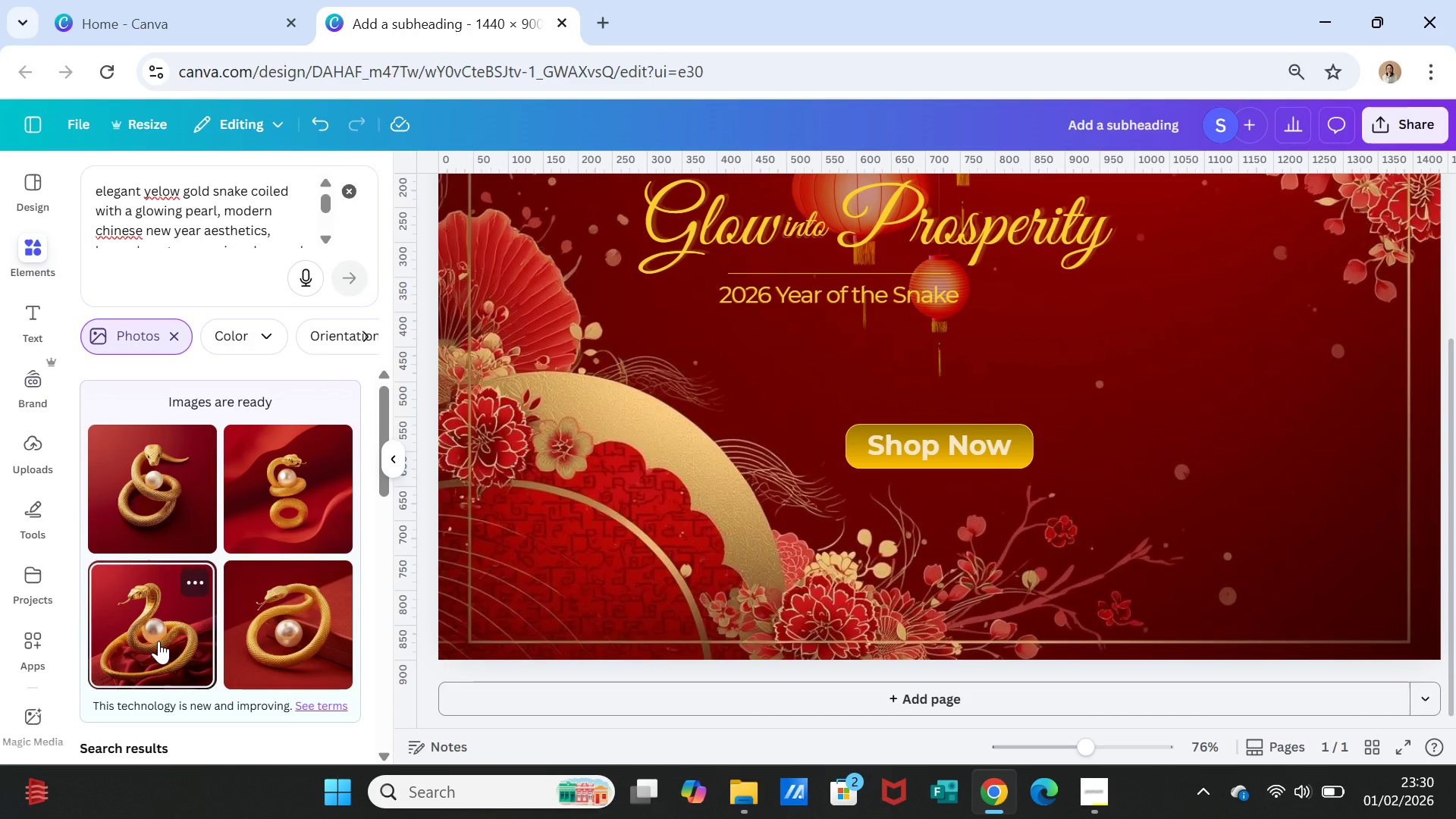 
left_click([158, 641])
 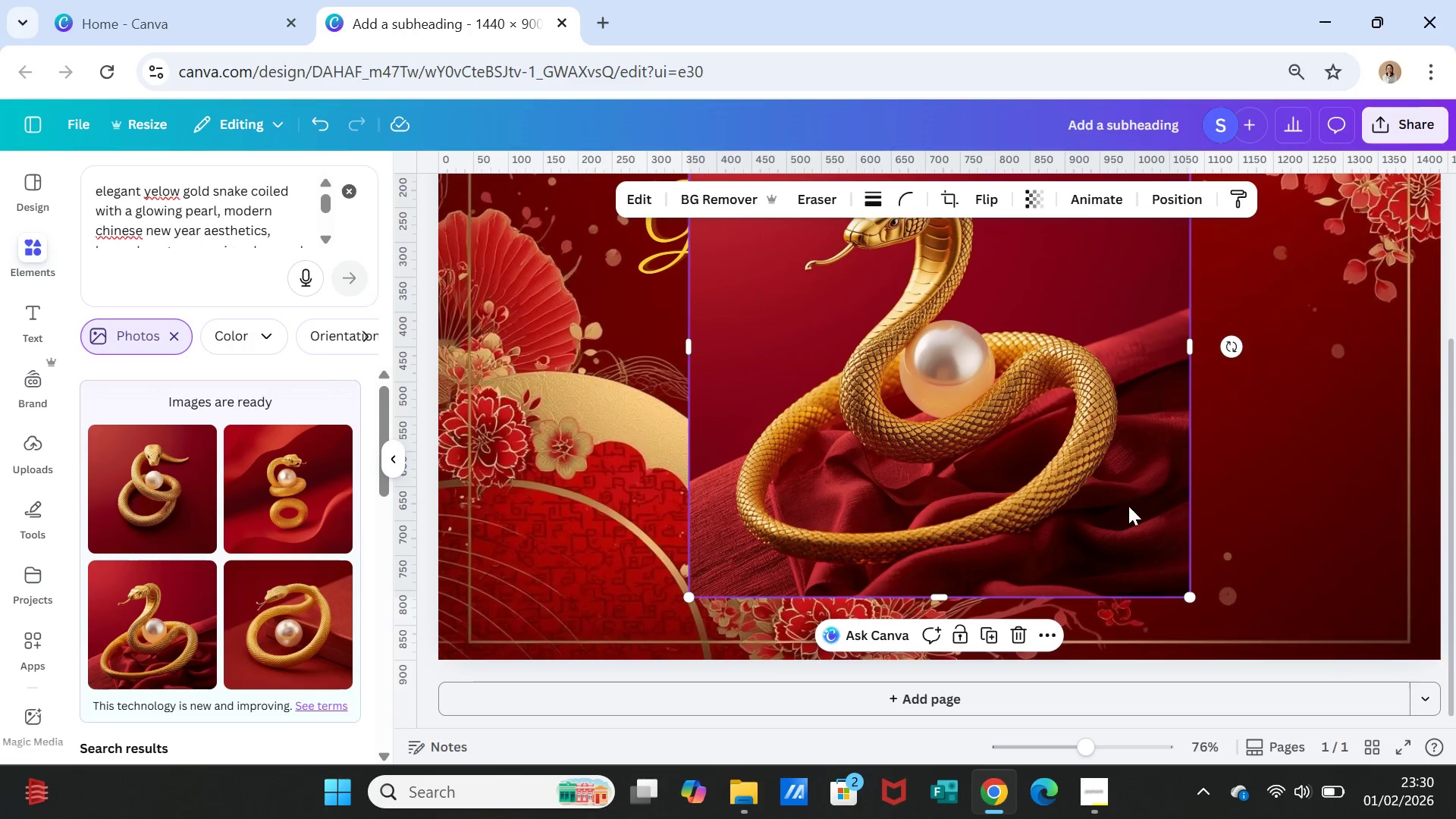 
scroll: coordinate [1168, 512], scroll_direction: up, amount: 1.0
 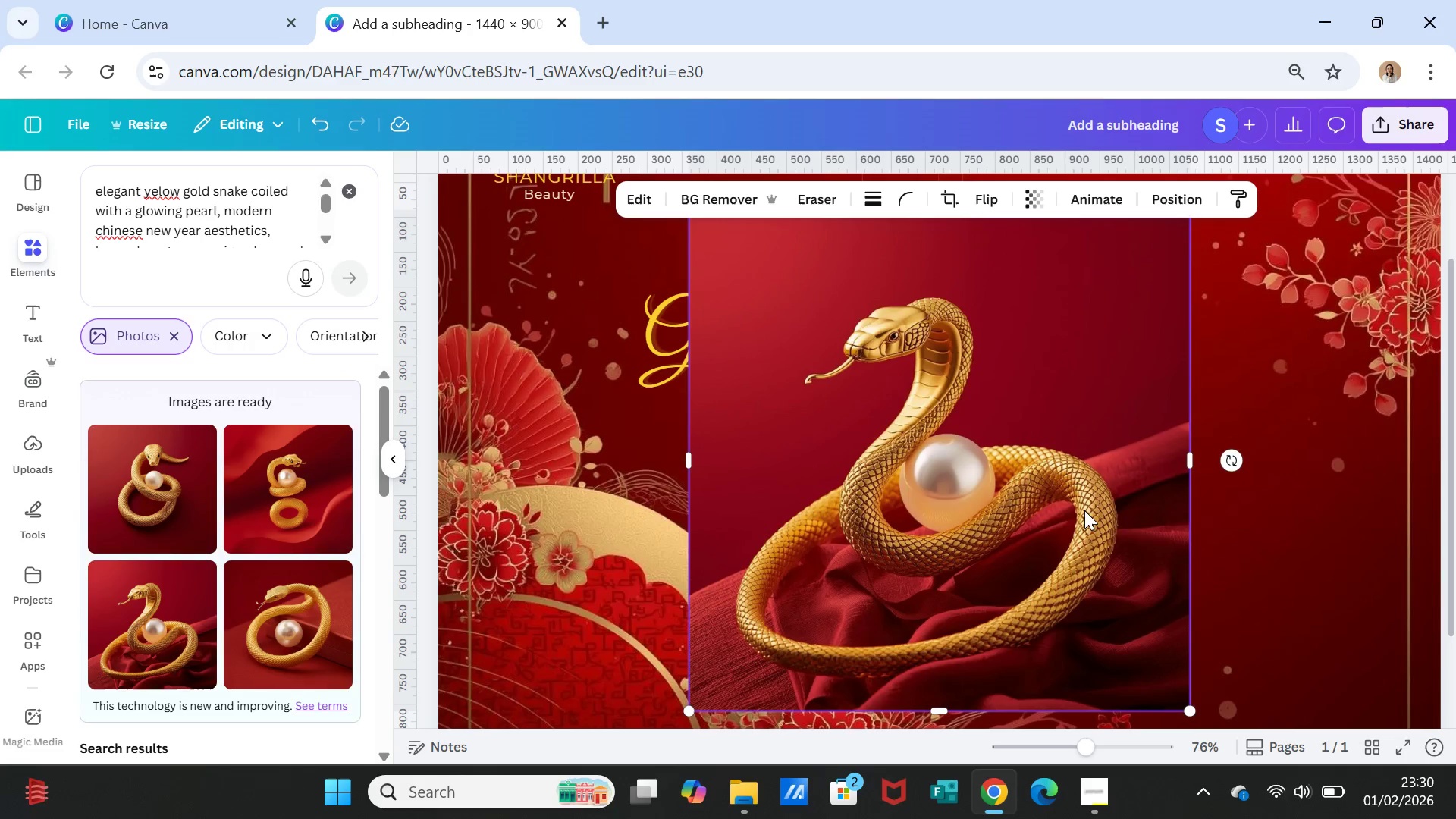 
left_click_drag(start_coordinate=[1083, 510], to_coordinate=[1301, 511])
 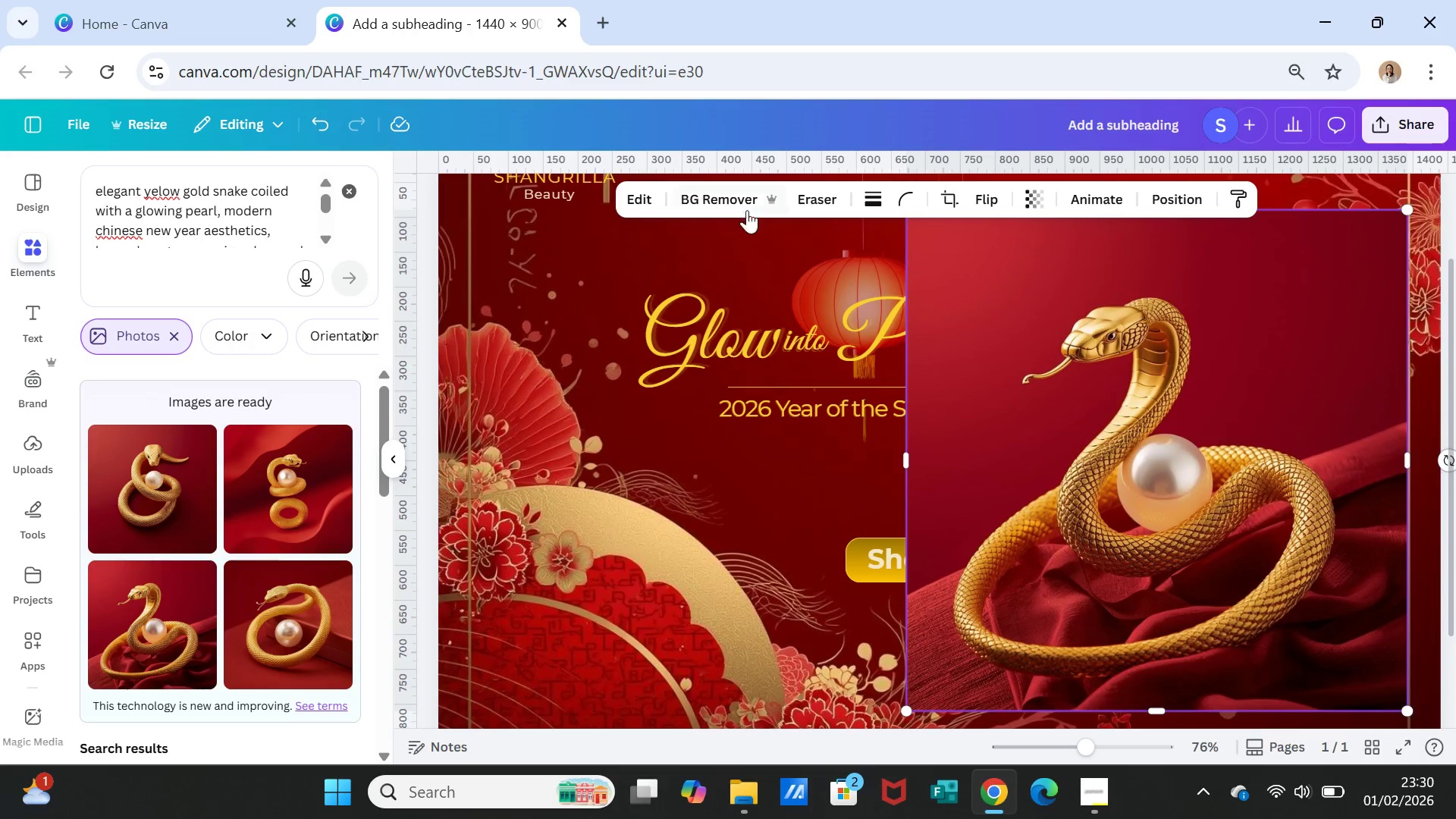 
left_click([739, 201])
 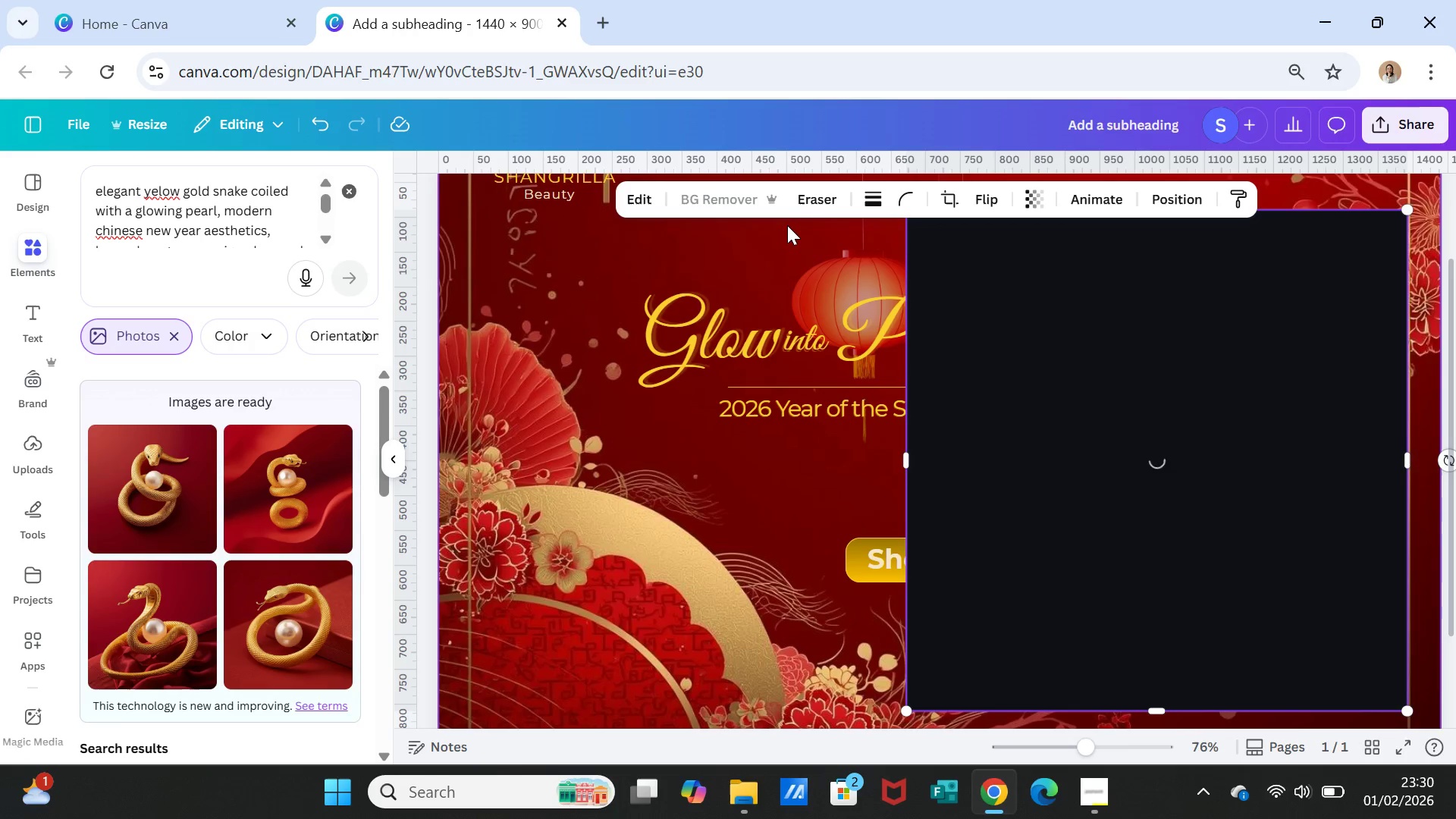 
mouse_move([814, 239])
 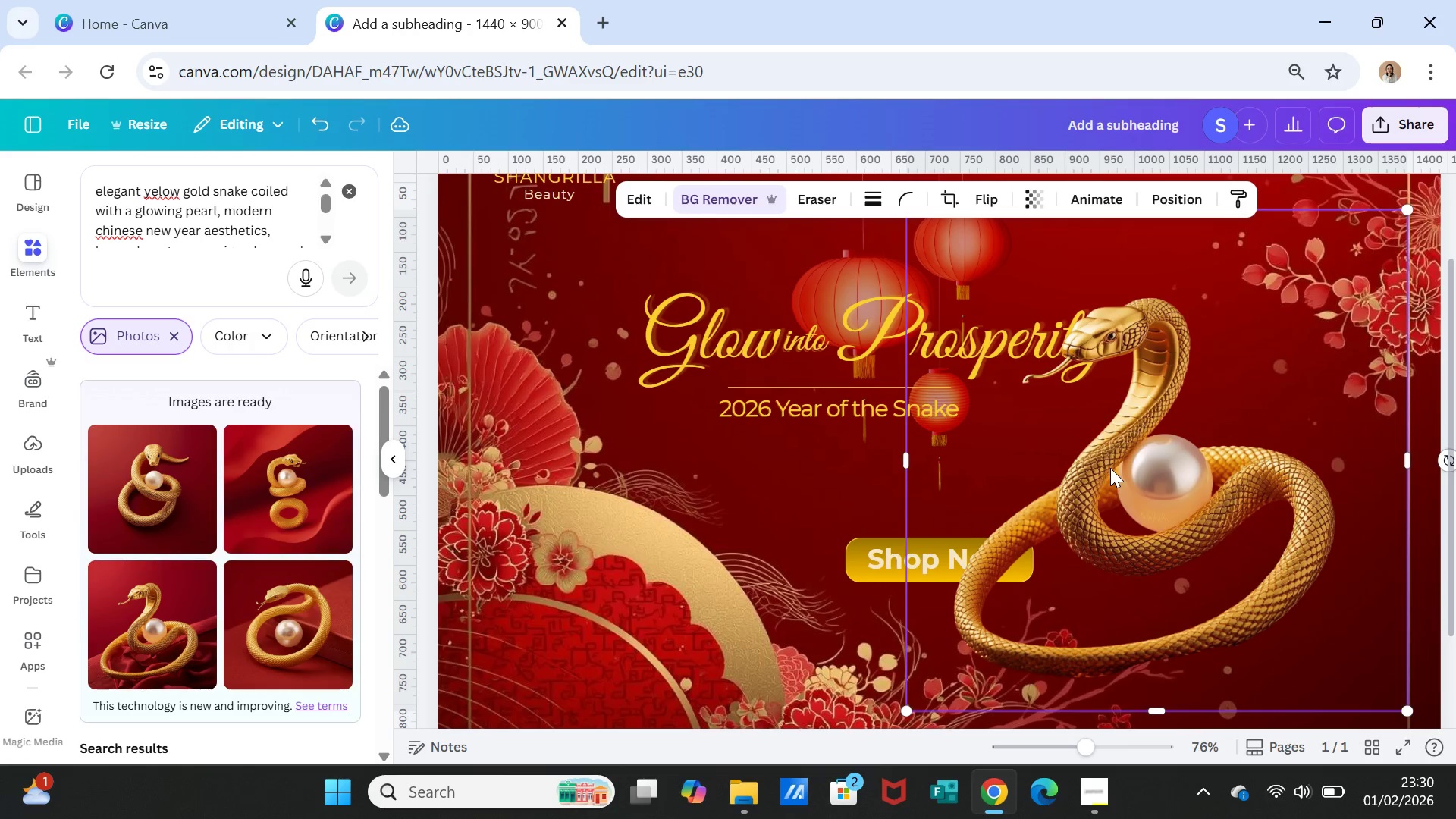 
left_click([1117, 469])
 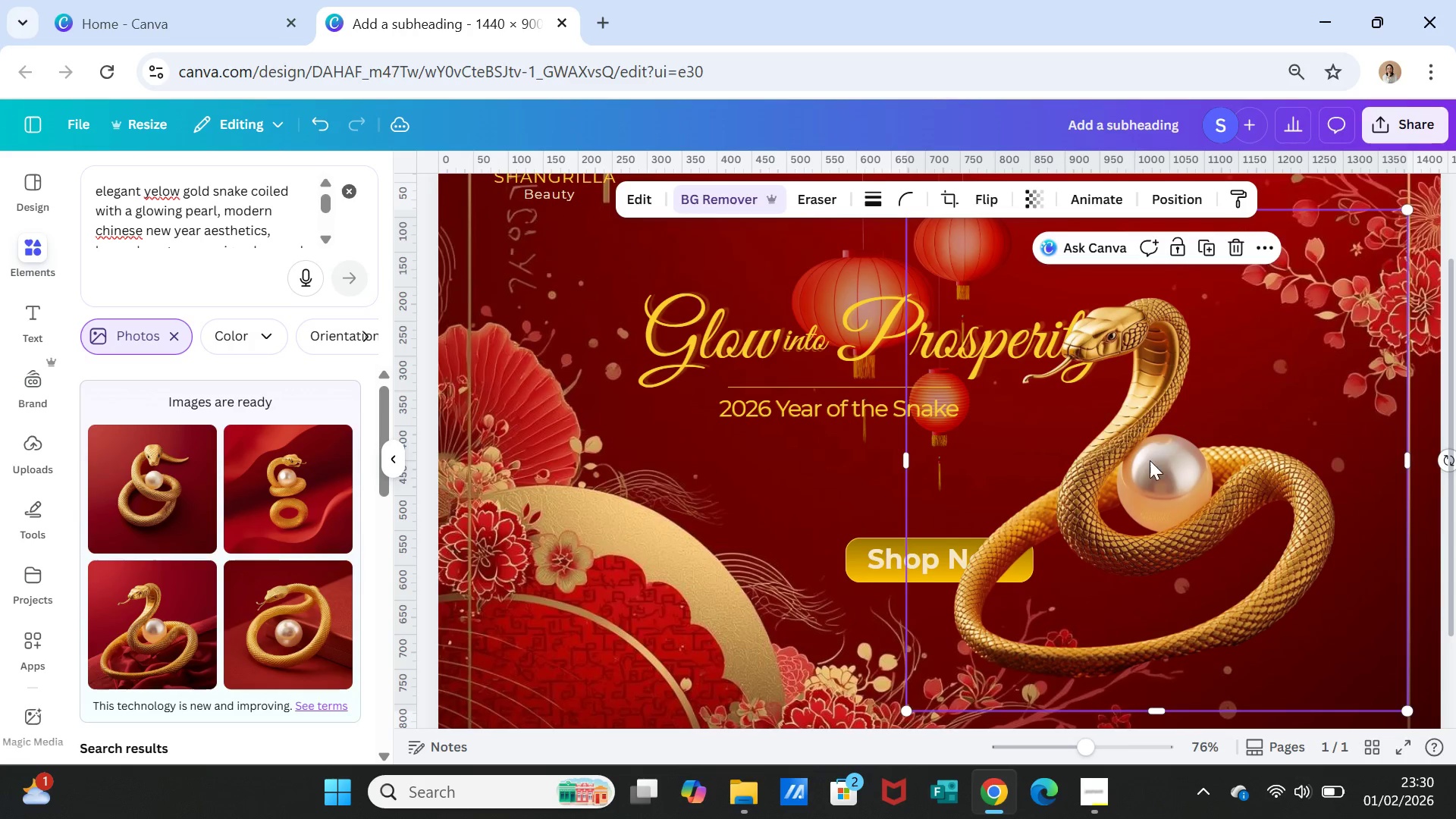 
scroll: coordinate [1153, 461], scroll_direction: up, amount: 1.0
 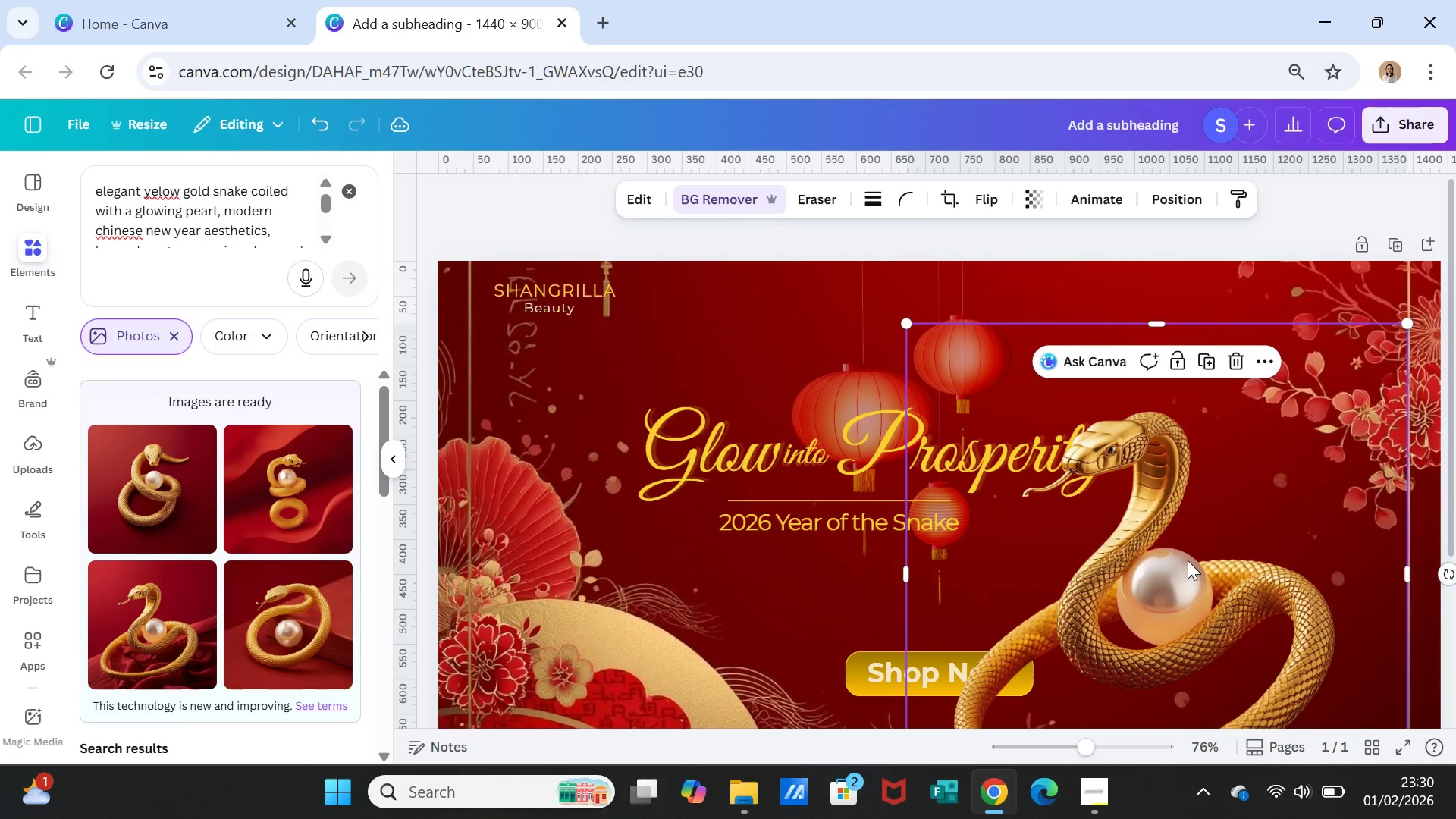 
left_click_drag(start_coordinate=[1188, 560], to_coordinate=[1263, 553])
 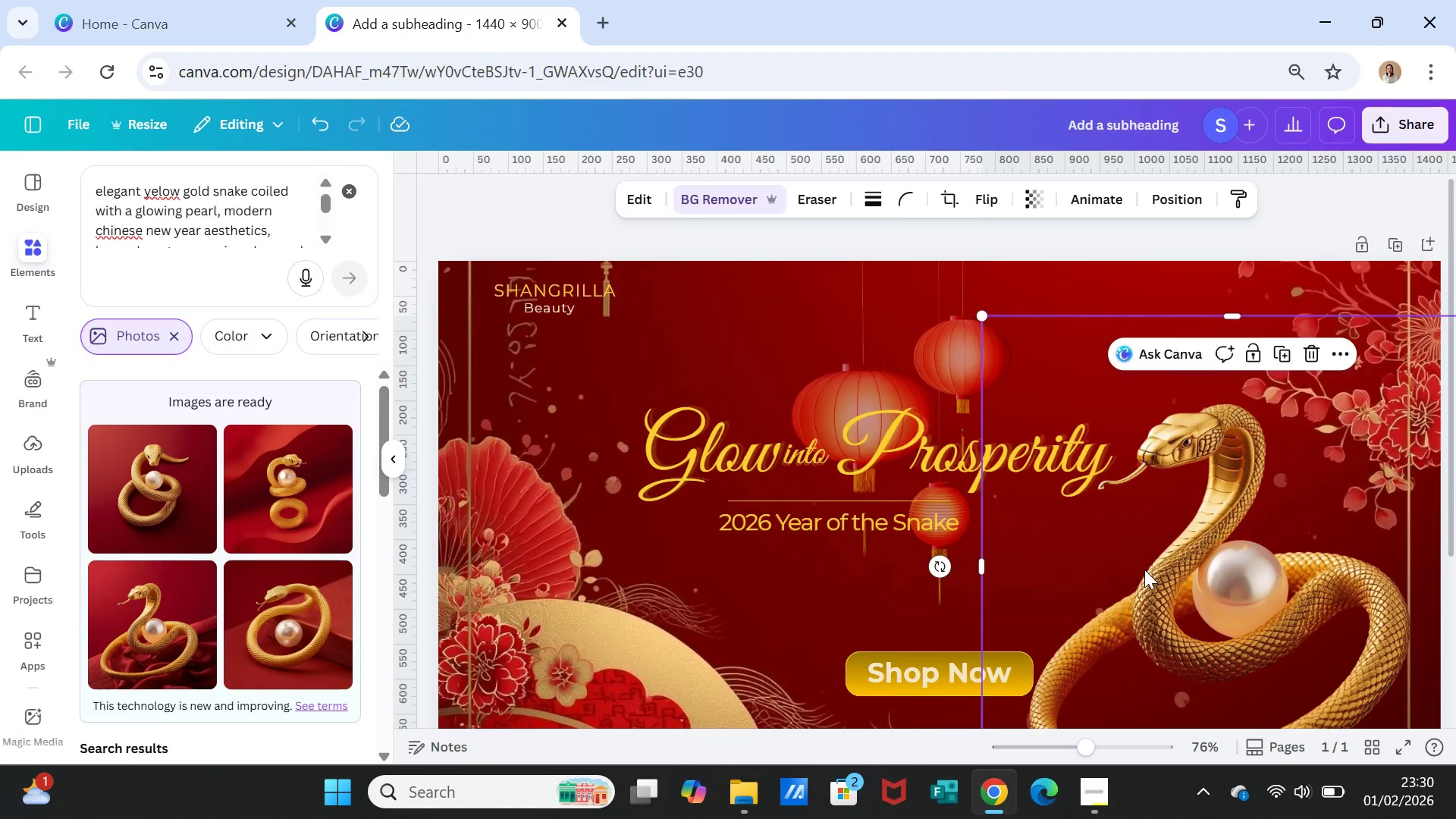 
scroll: coordinate [1144, 570], scroll_direction: down, amount: 1.0
 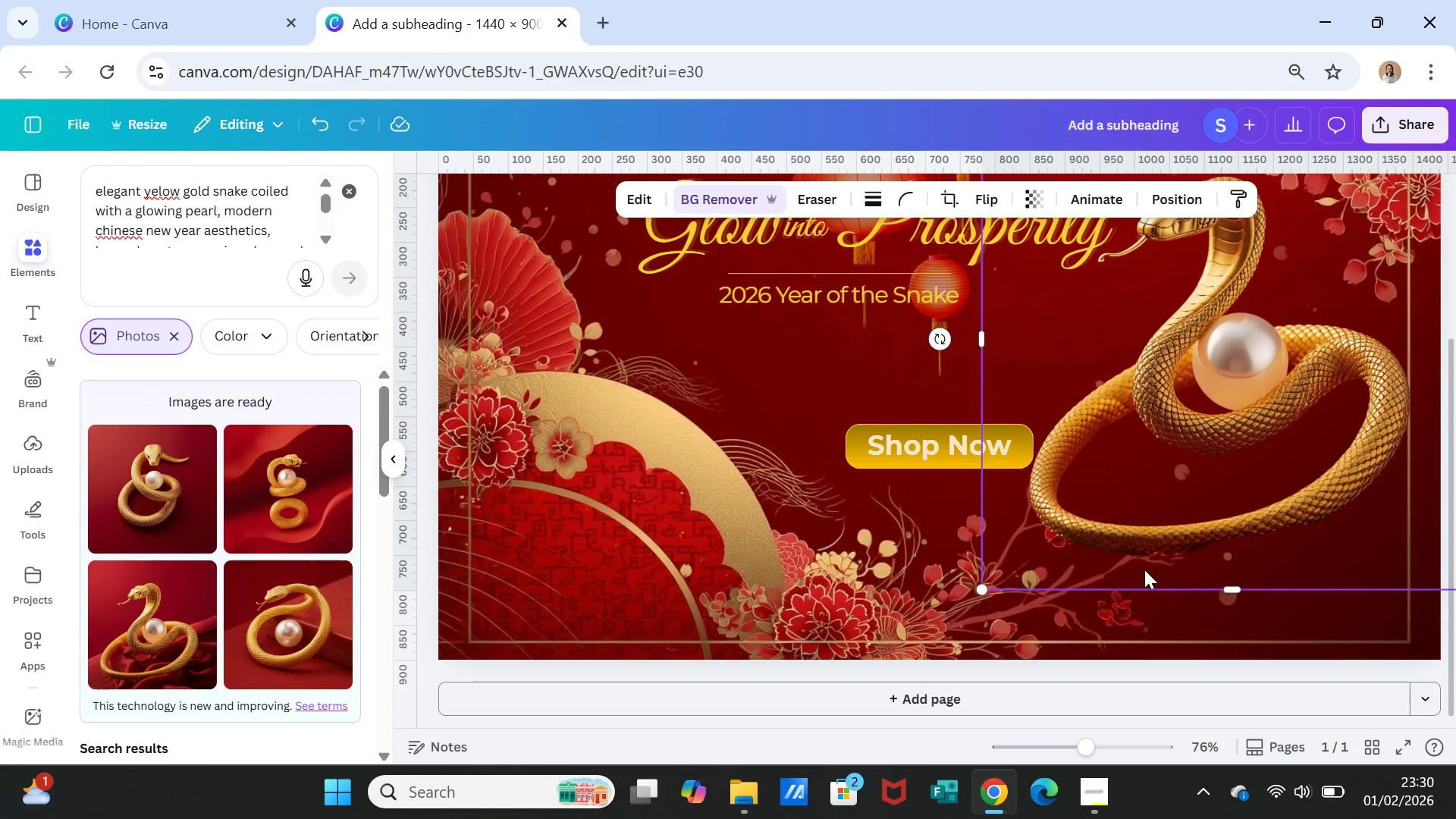 
scroll: coordinate [1144, 570], scroll_direction: up, amount: 1.0
 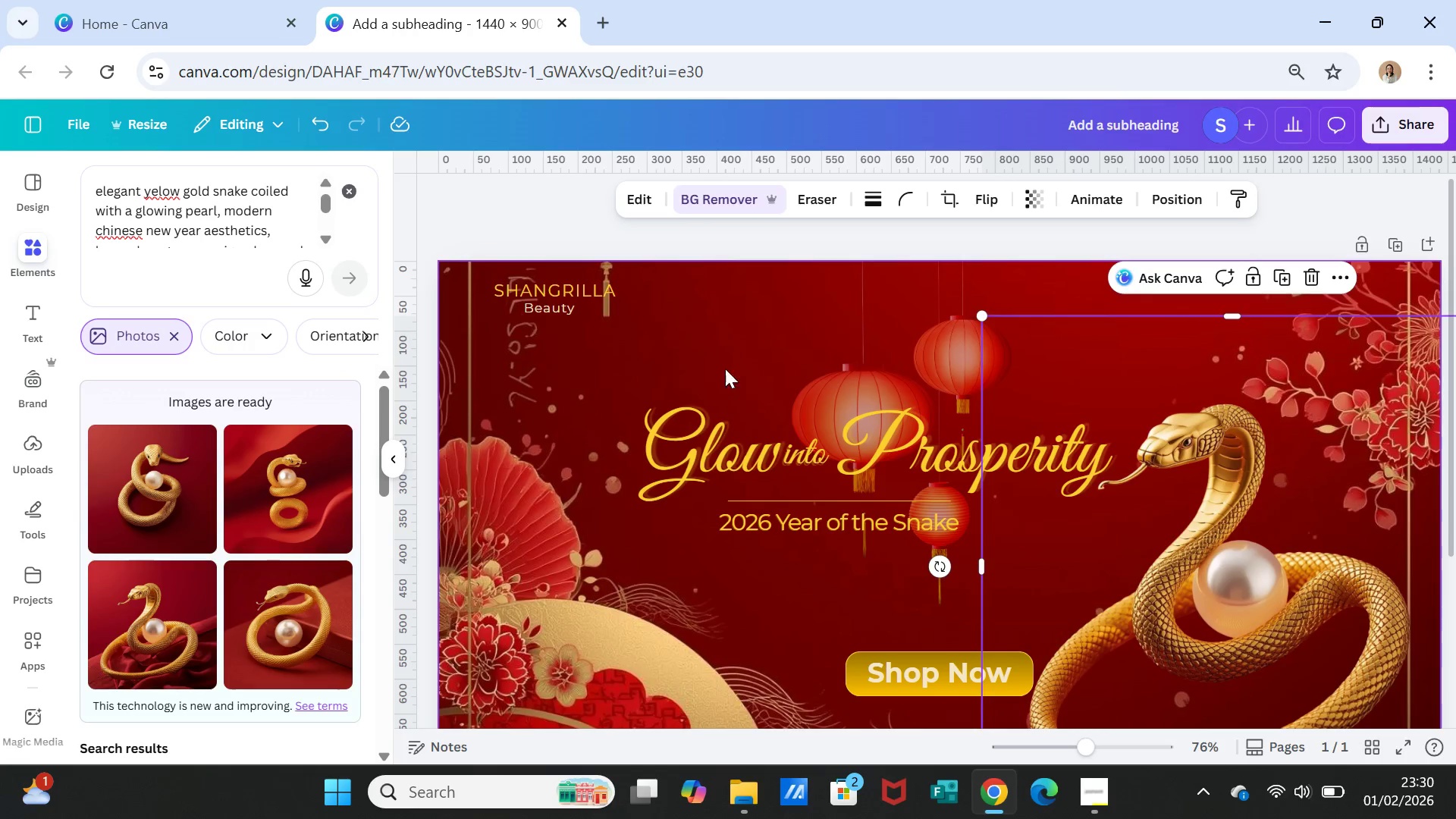 
left_click([719, 334])
 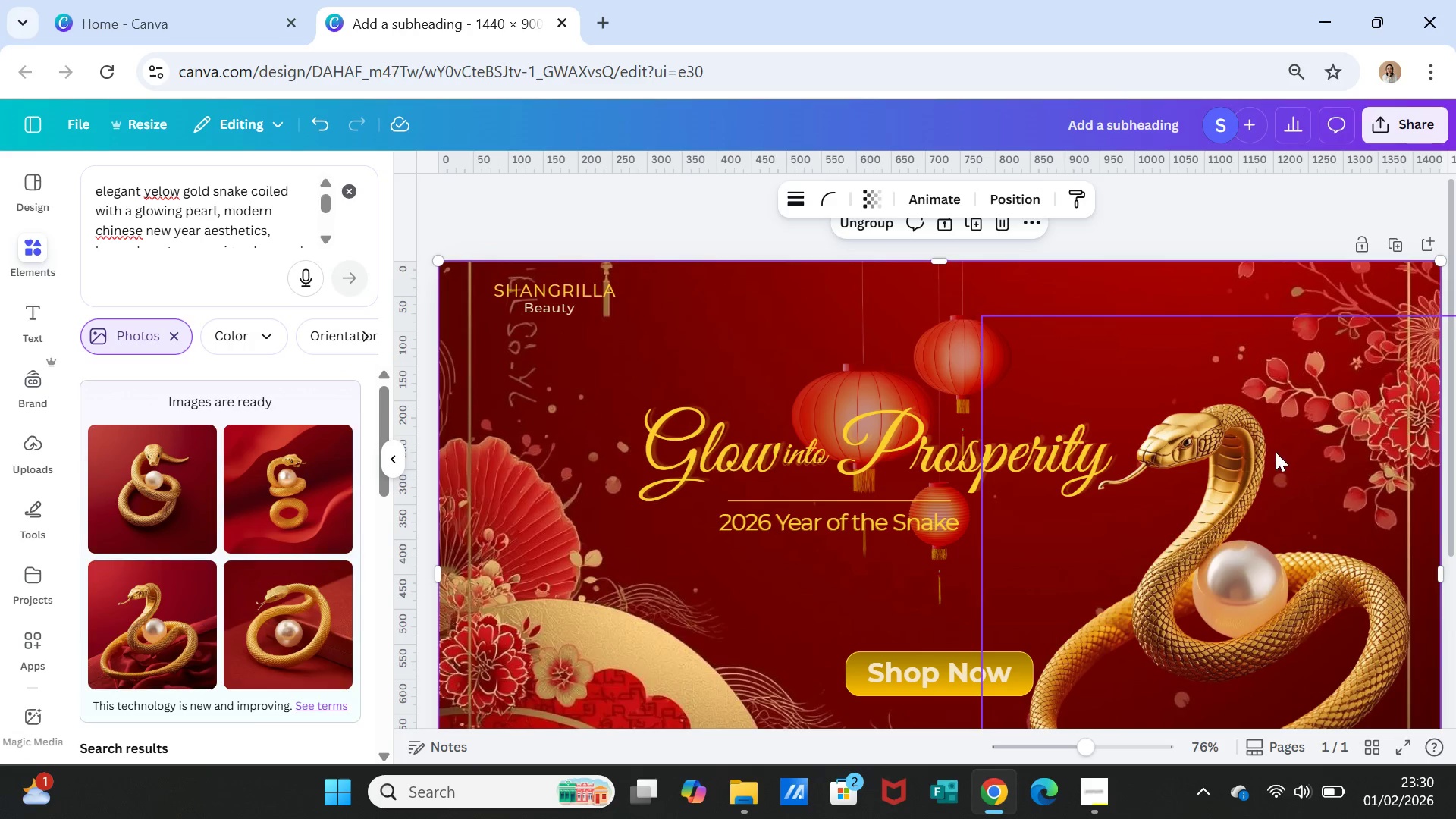 
left_click([1266, 466])
 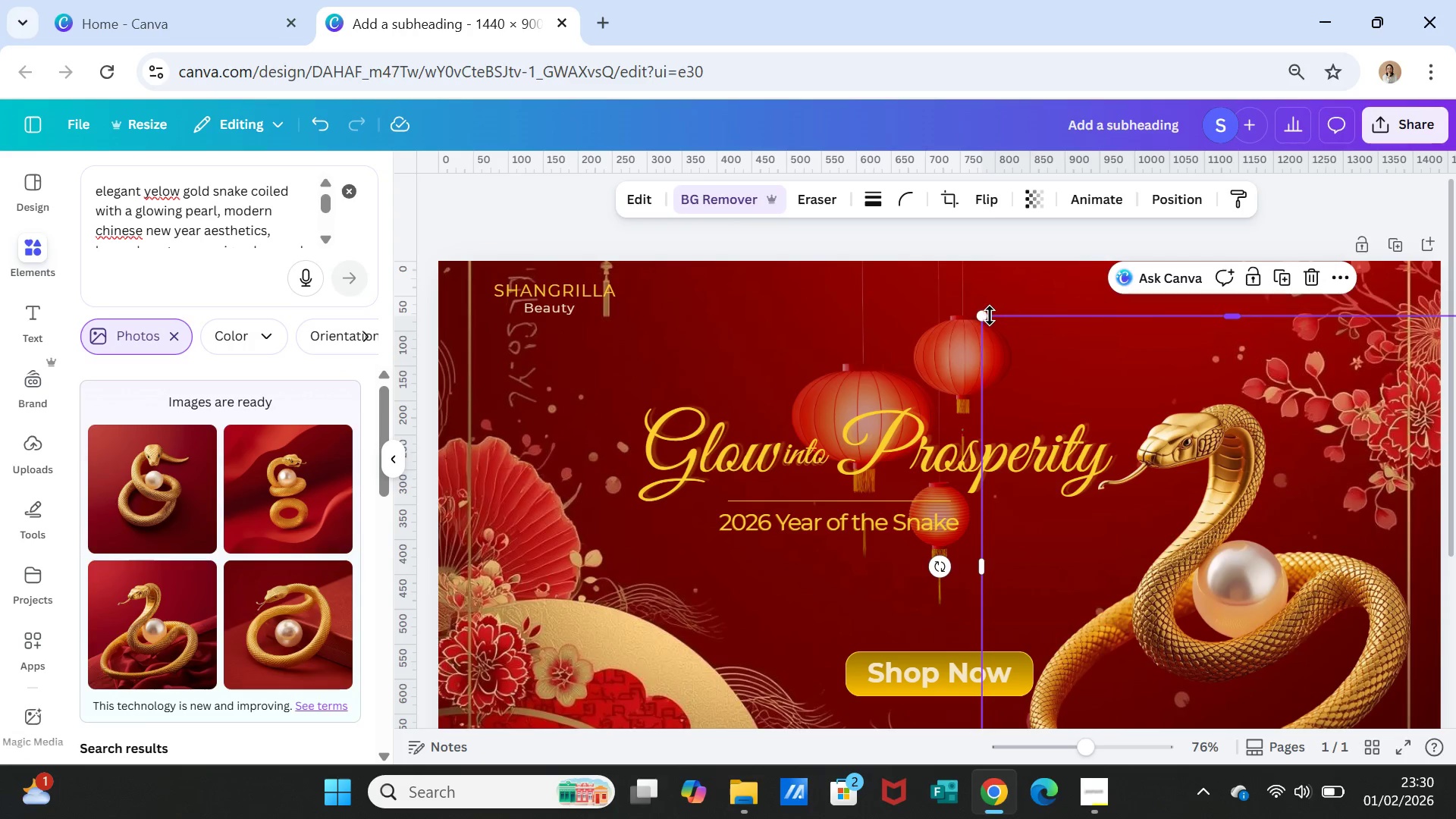 
left_click_drag(start_coordinate=[987, 318], to_coordinate=[1044, 406])
 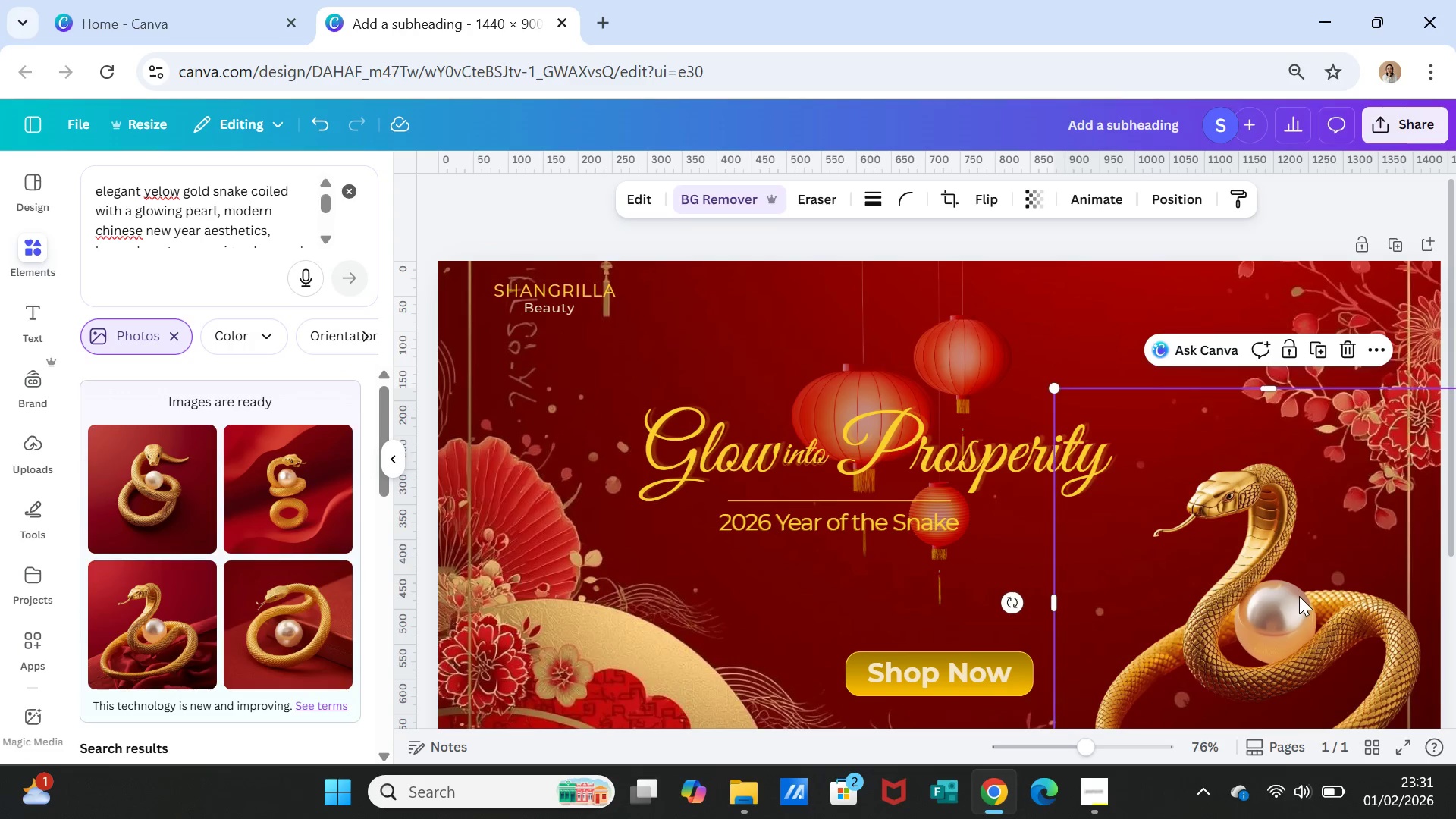 
left_click_drag(start_coordinate=[1299, 596], to_coordinate=[1282, 598])
 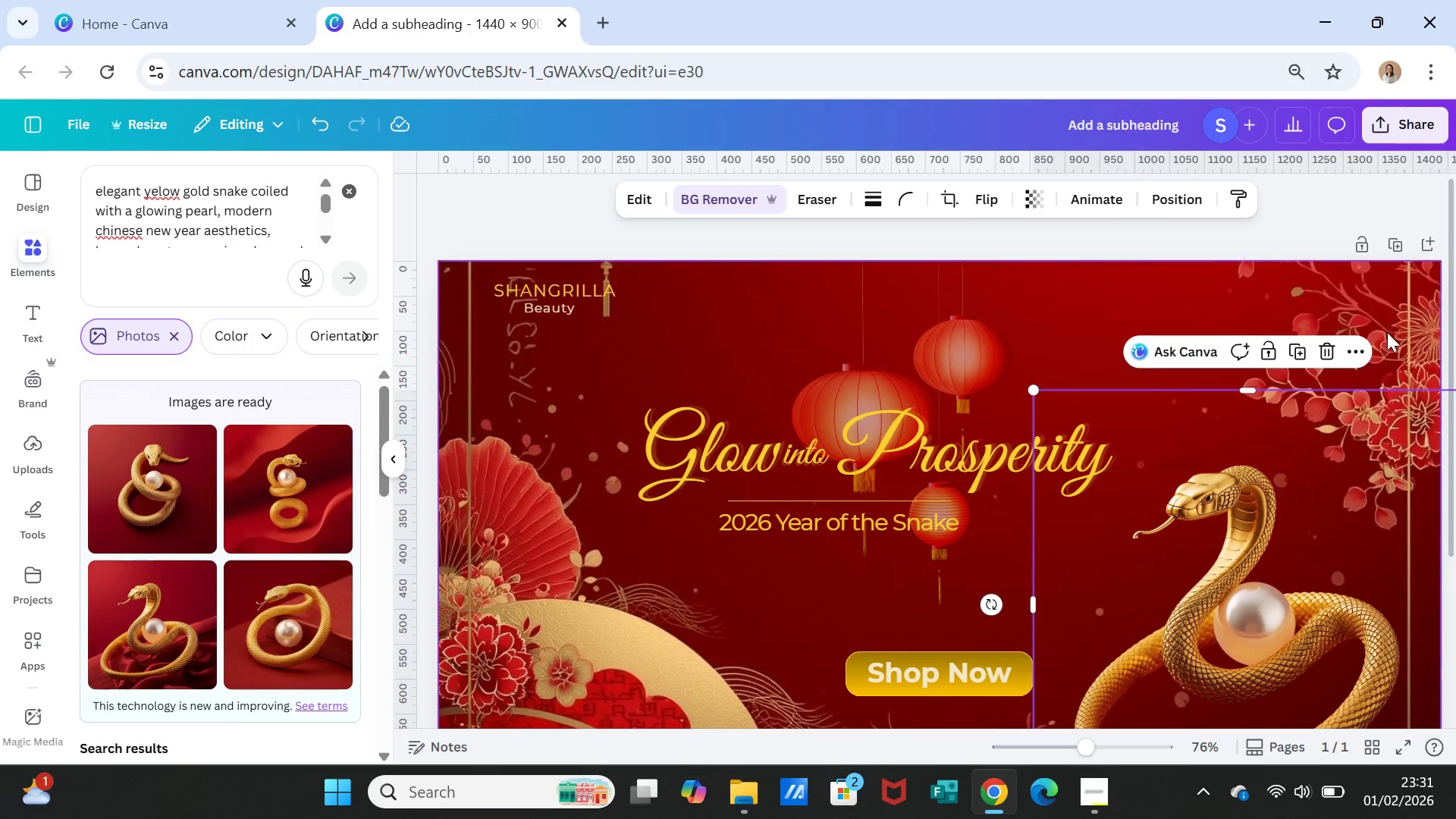 
left_click([1389, 318])
 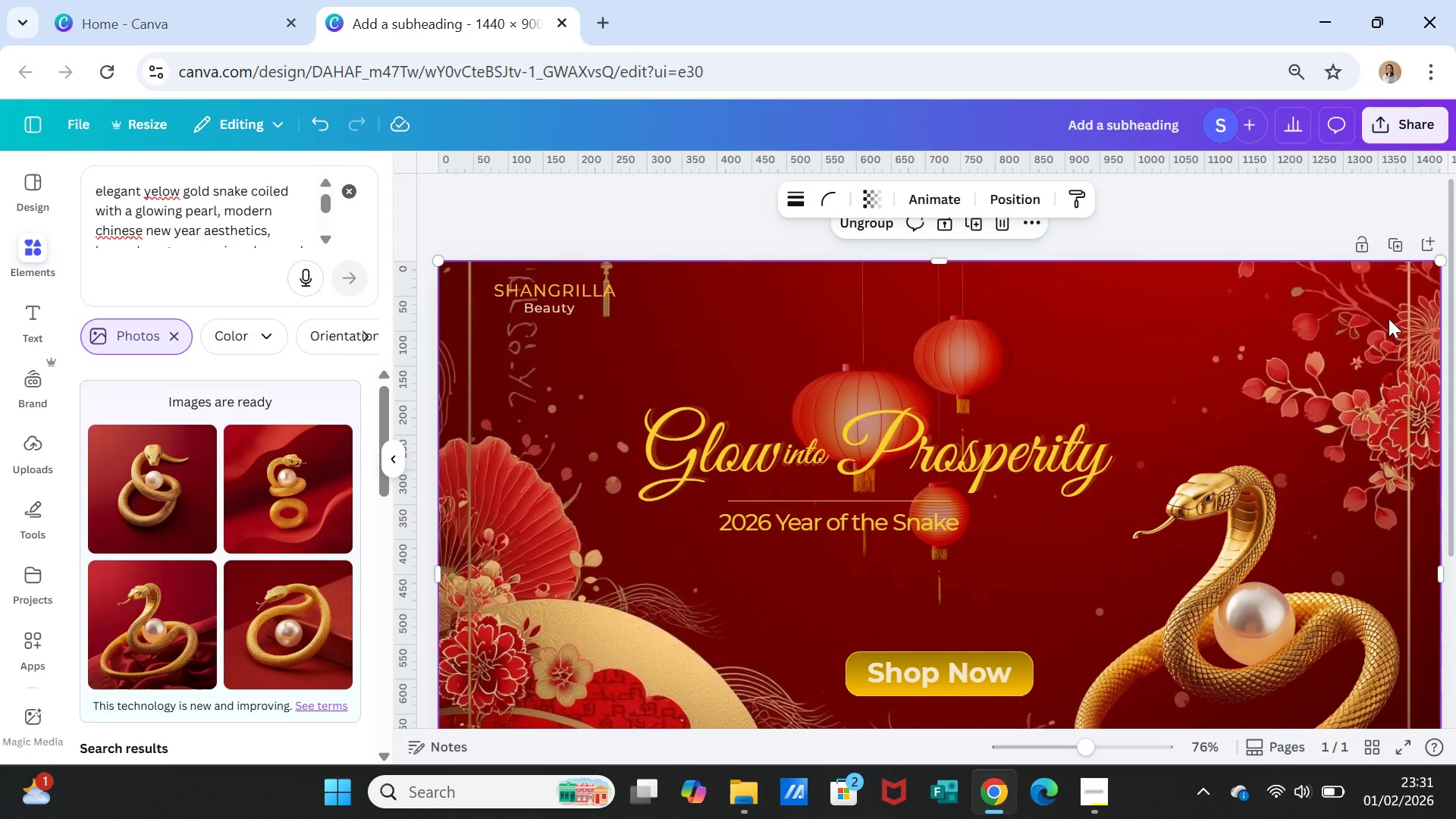 
scroll: coordinate [1389, 318], scroll_direction: down, amount: 1.0
 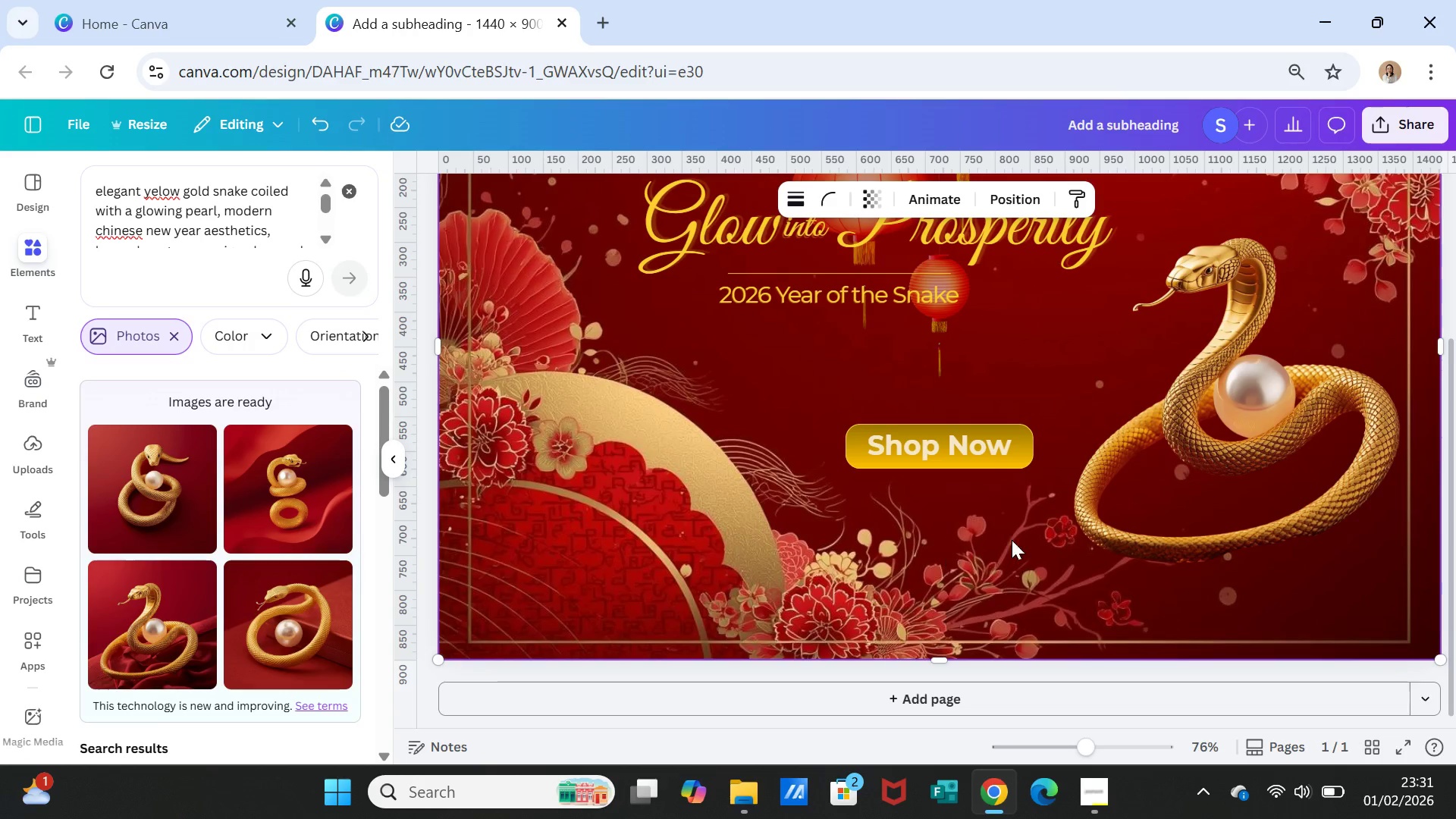 
left_click([1064, 538])
 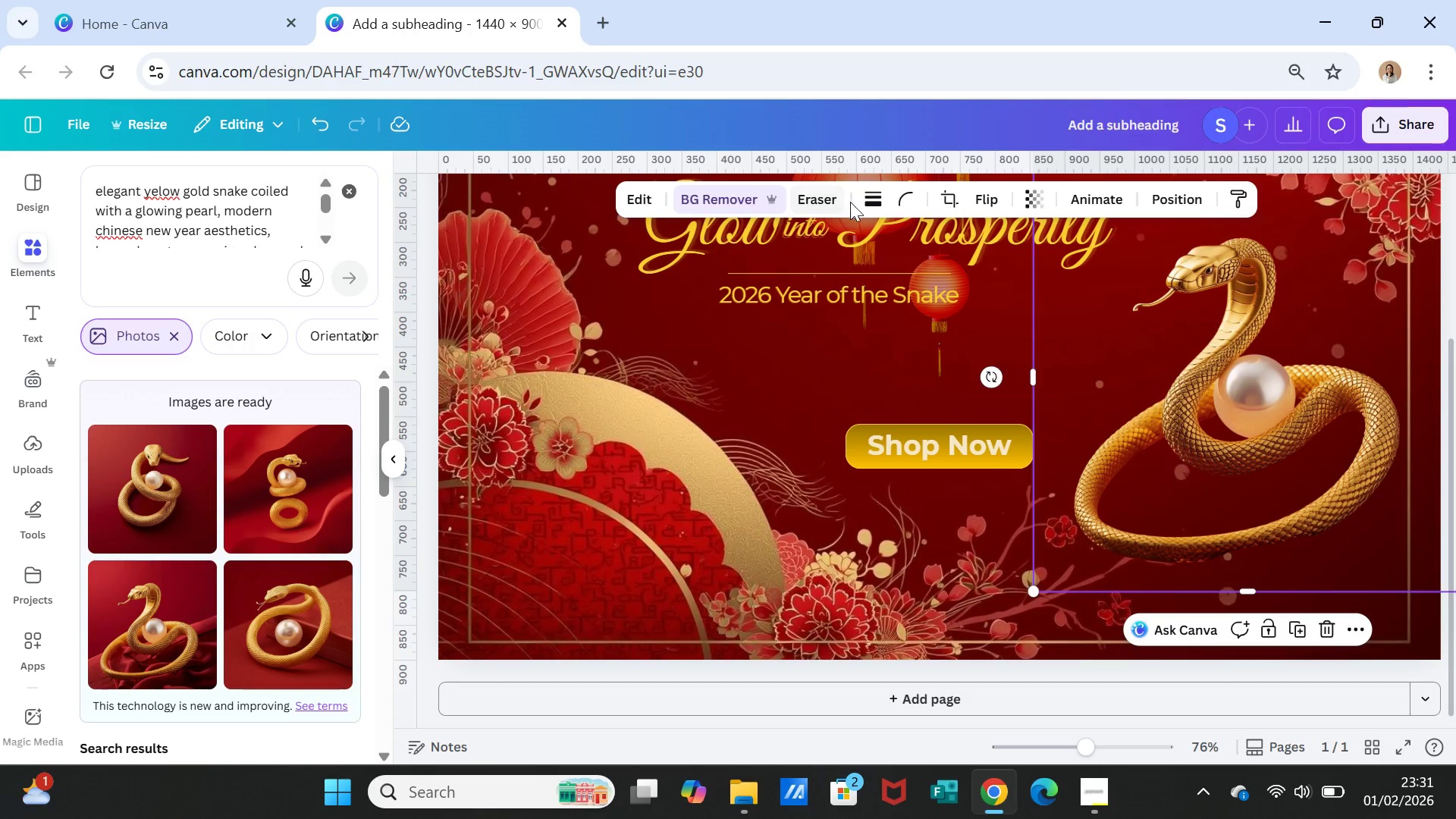 
left_click([875, 196])
 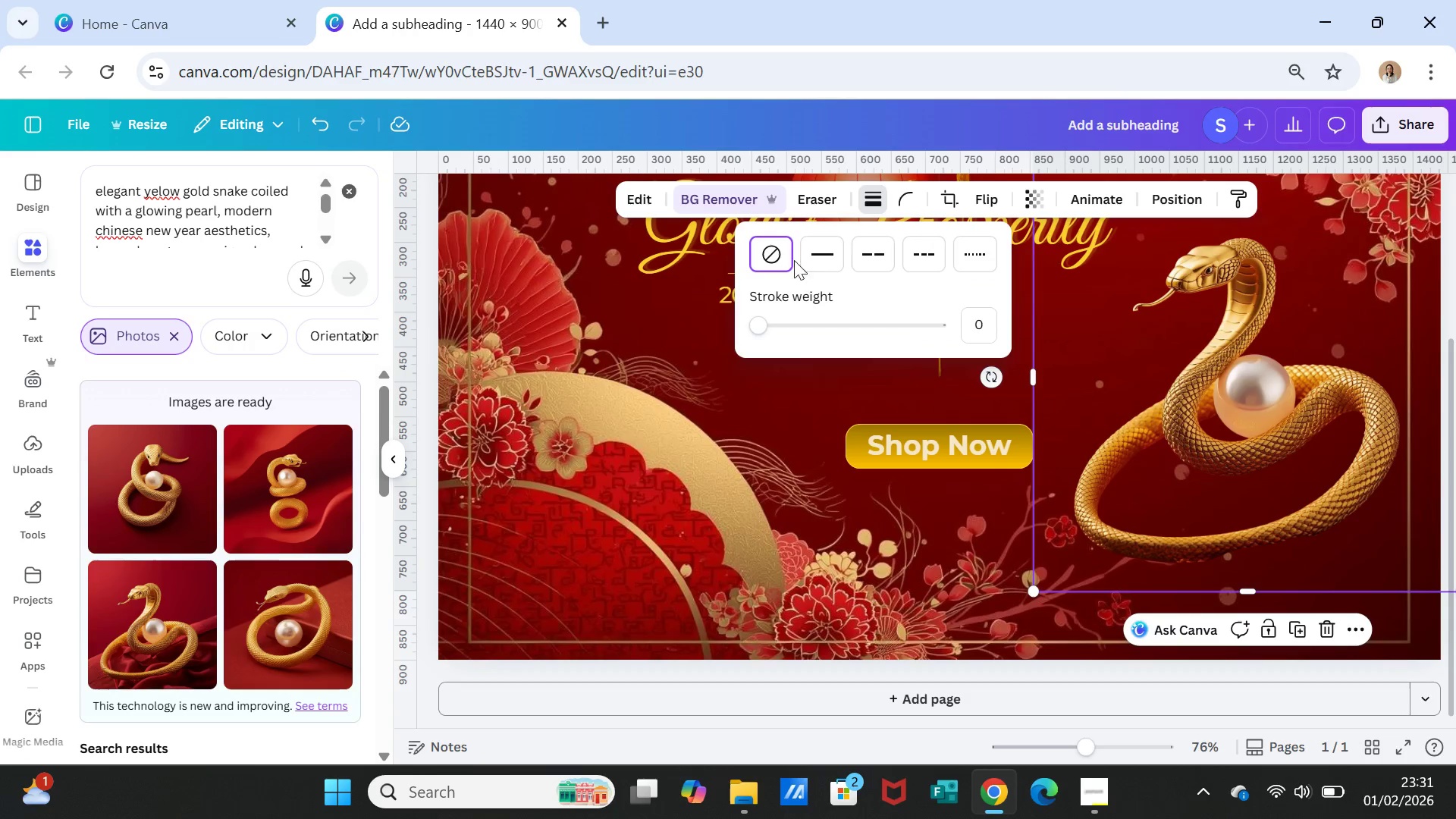 
left_click([782, 253])
 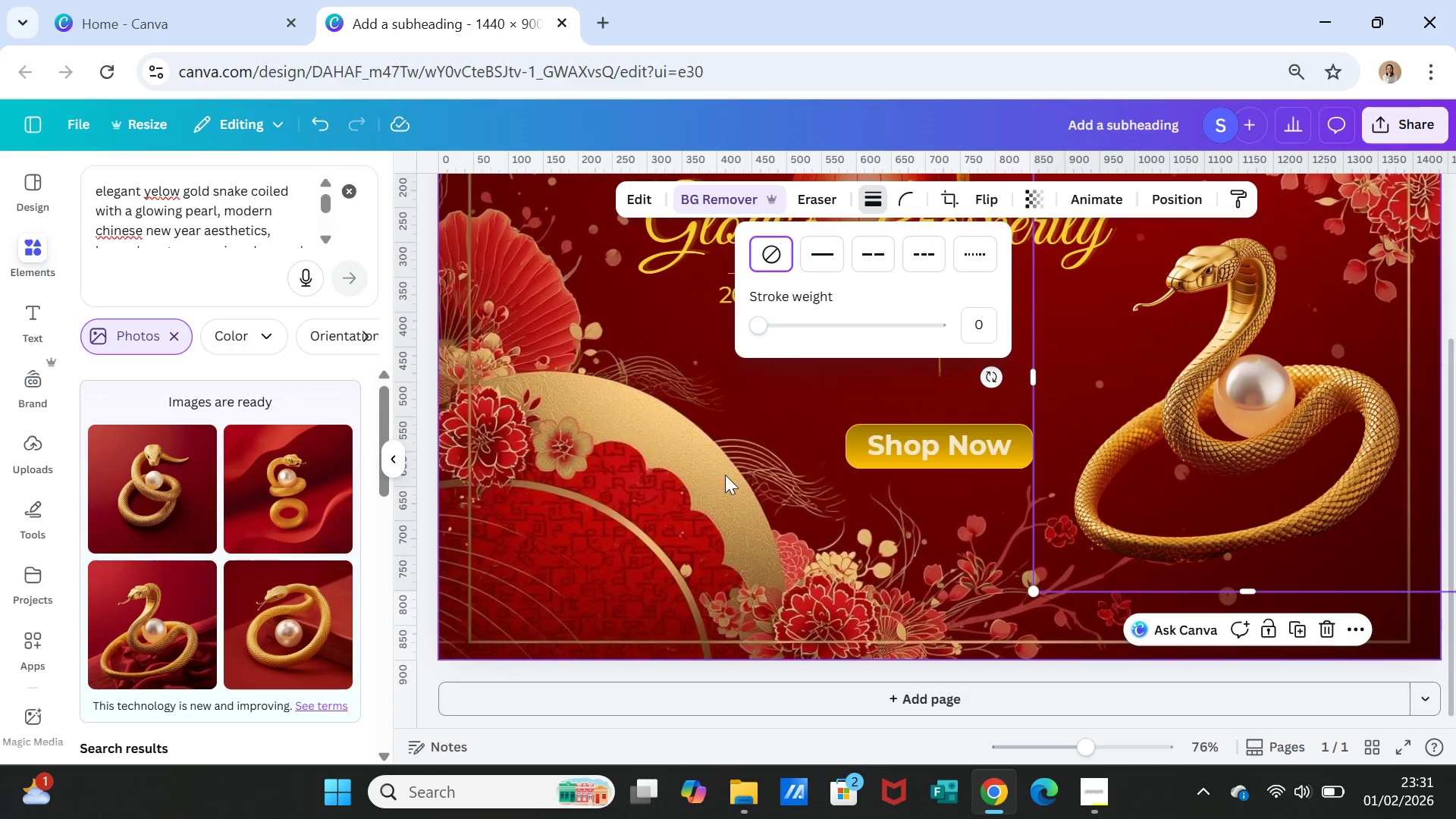 
left_click([722, 475])
 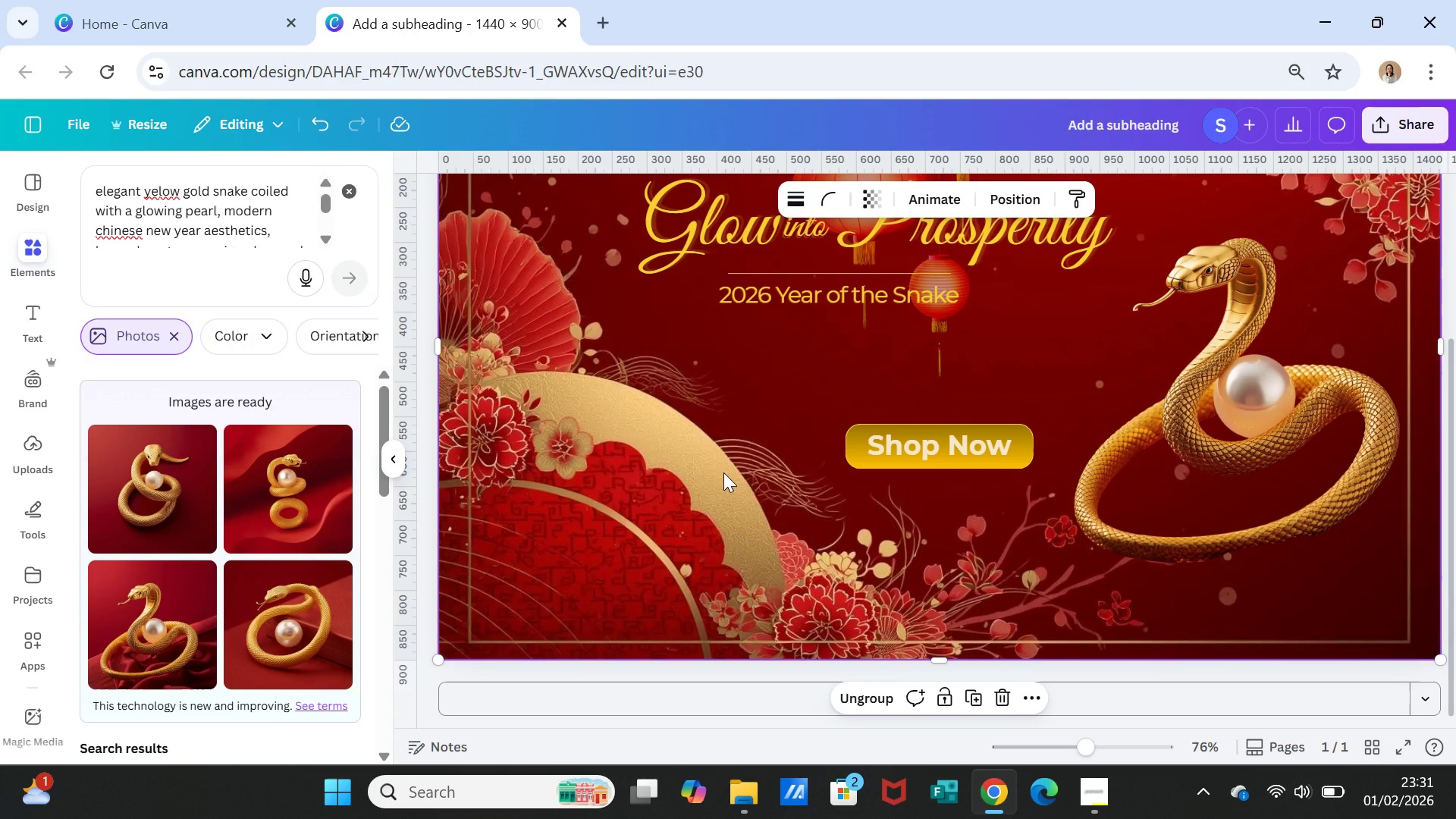 
scroll: coordinate [723, 472], scroll_direction: up, amount: 1.0
 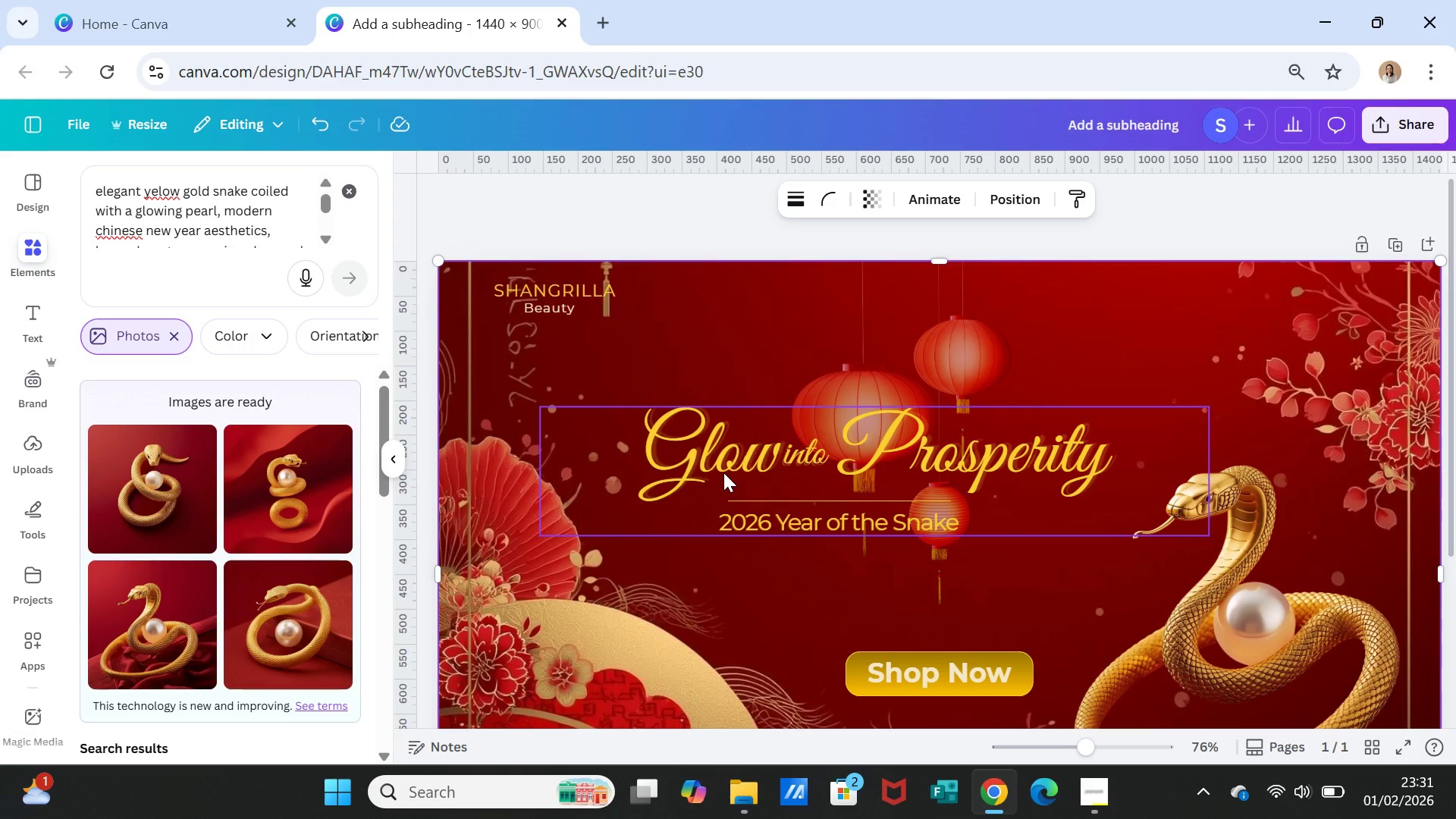 
scroll: coordinate [723, 472], scroll_direction: down, amount: 1.0
 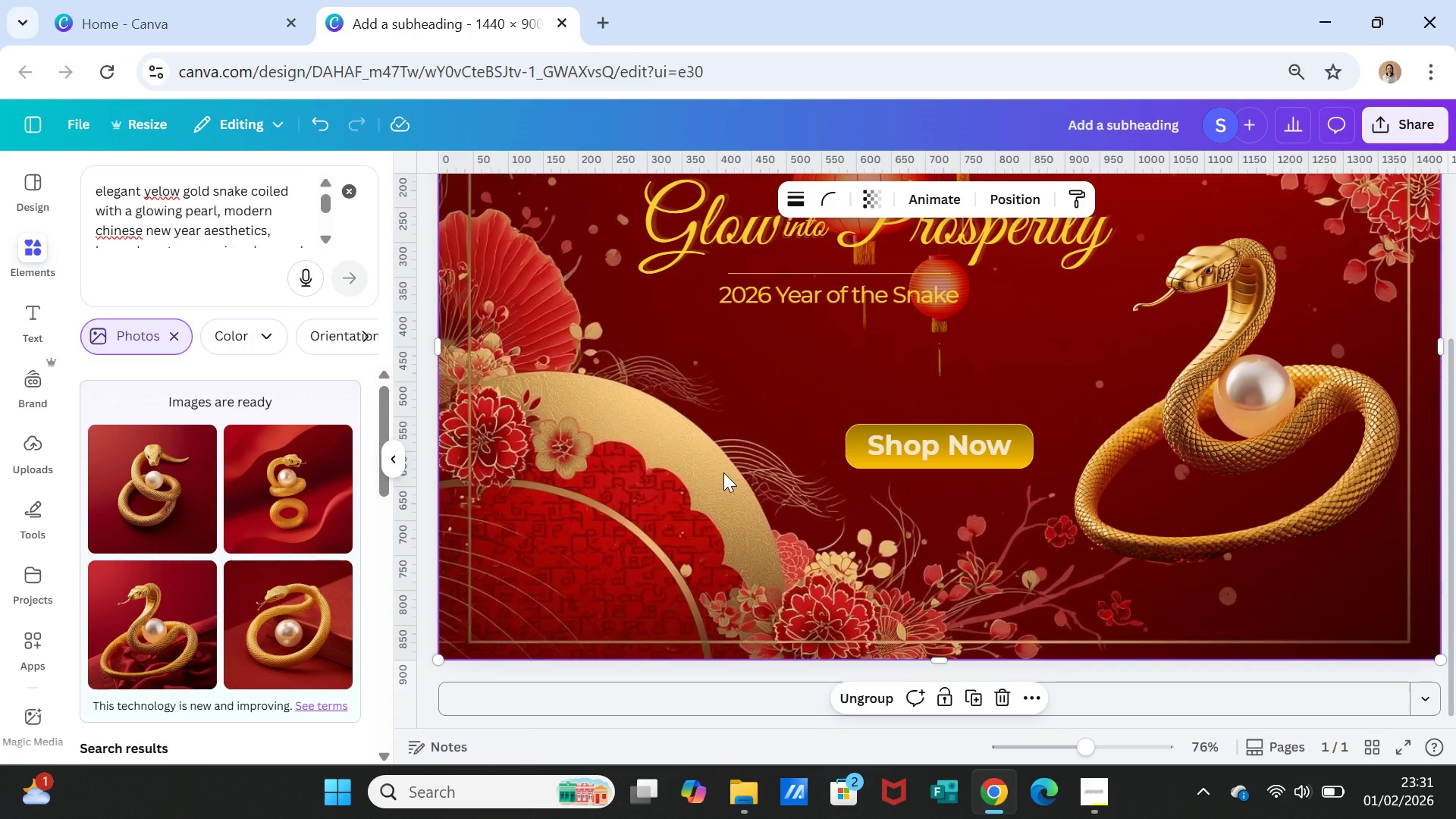 
scroll: coordinate [723, 472], scroll_direction: up, amount: 1.0
 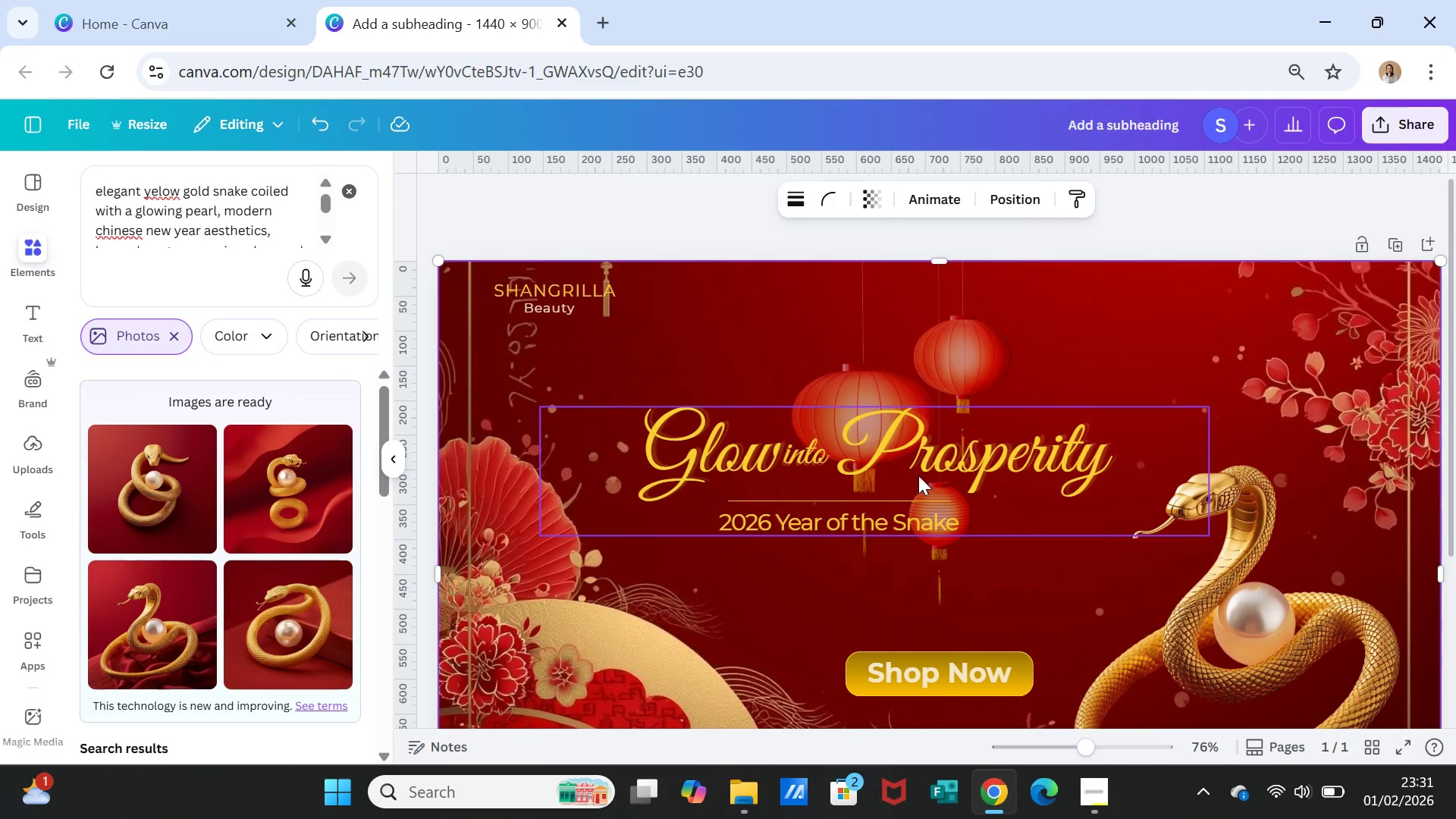 
left_click_drag(start_coordinate=[918, 475], to_coordinate=[982, 450])
 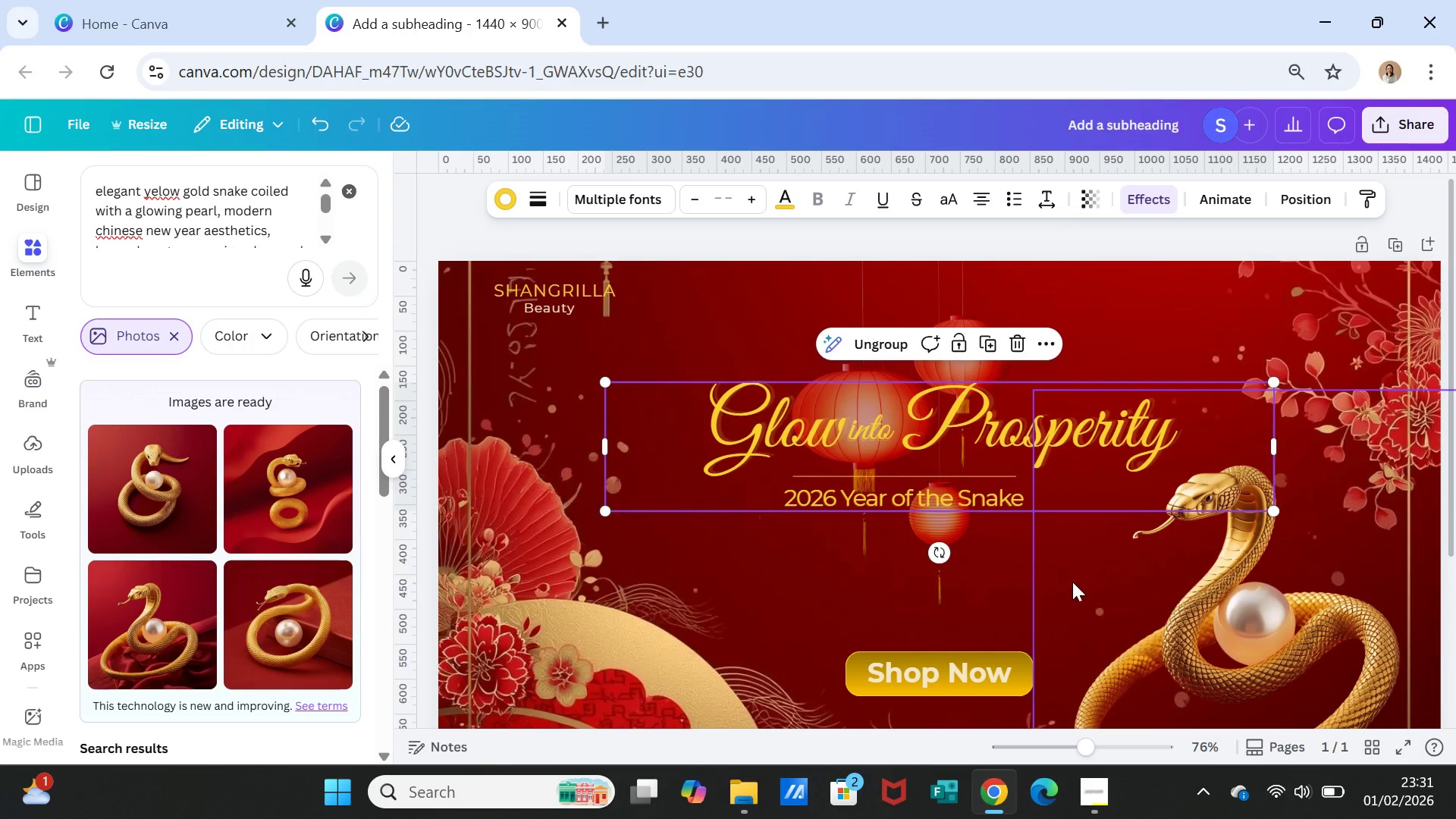 
left_click([1072, 582])
 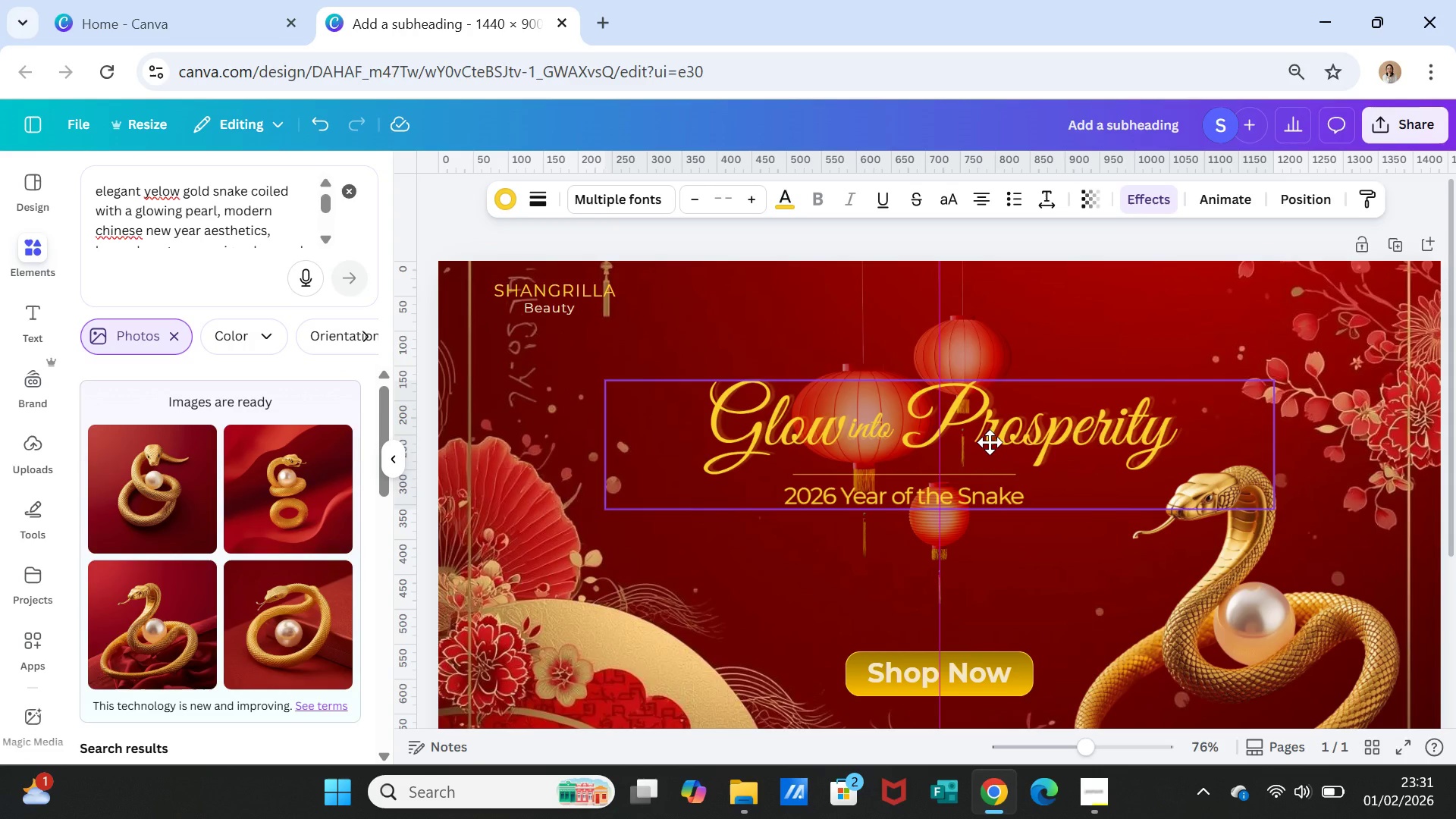 
wait(5.11)
 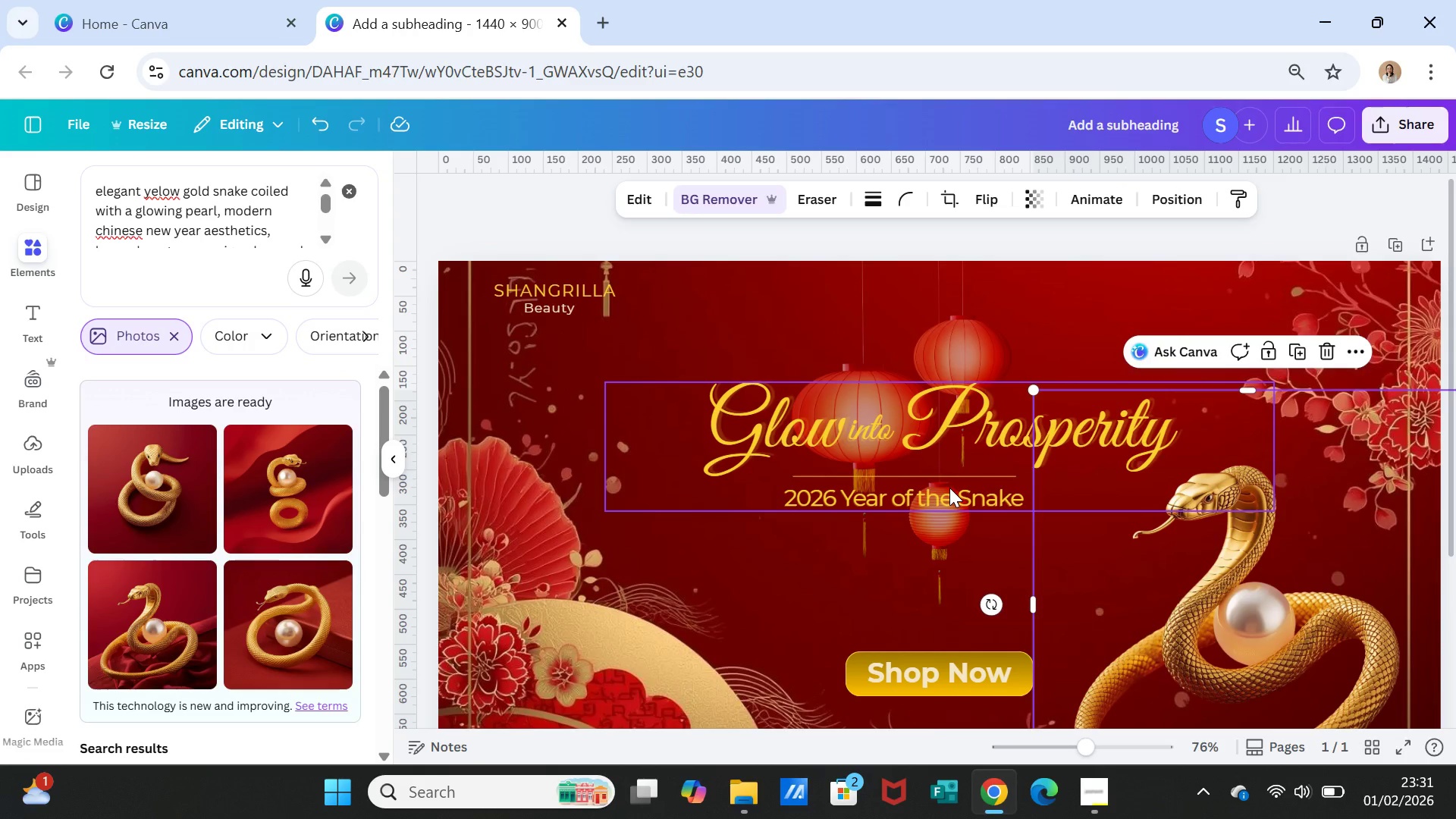 
left_click([1056, 568])
 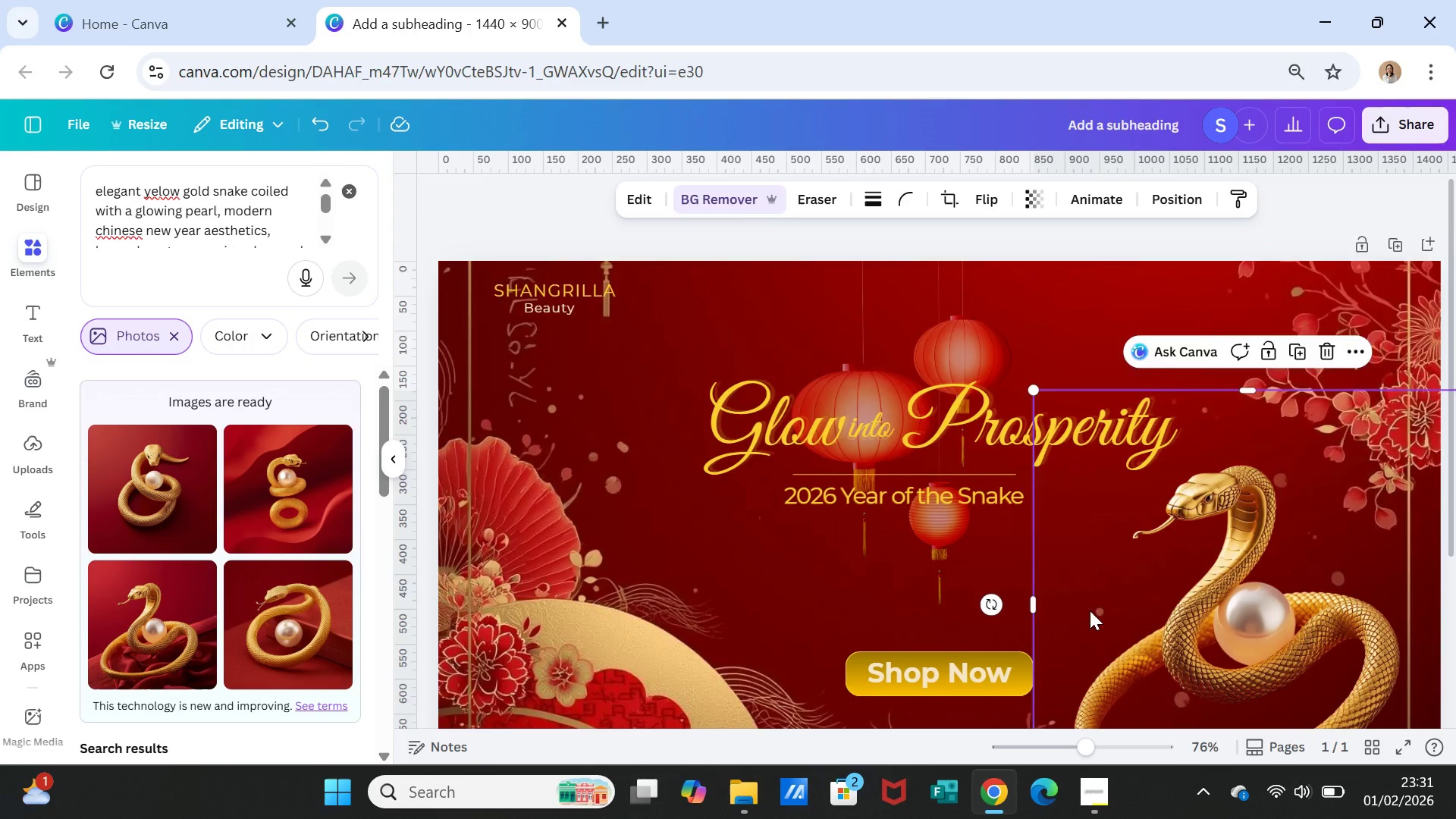 
scroll: coordinate [1090, 610], scroll_direction: down, amount: 1.0
 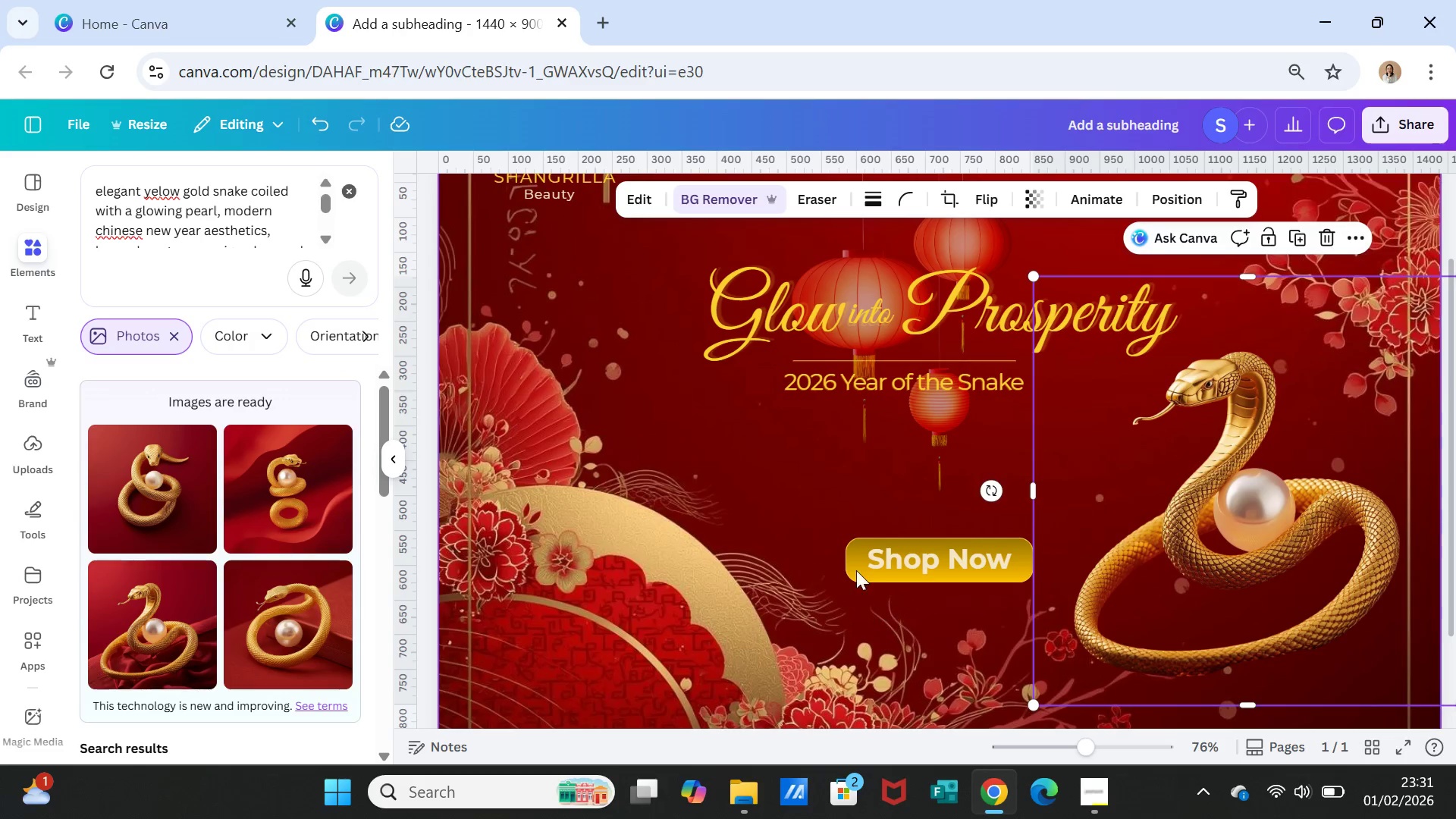 
left_click([770, 468])
 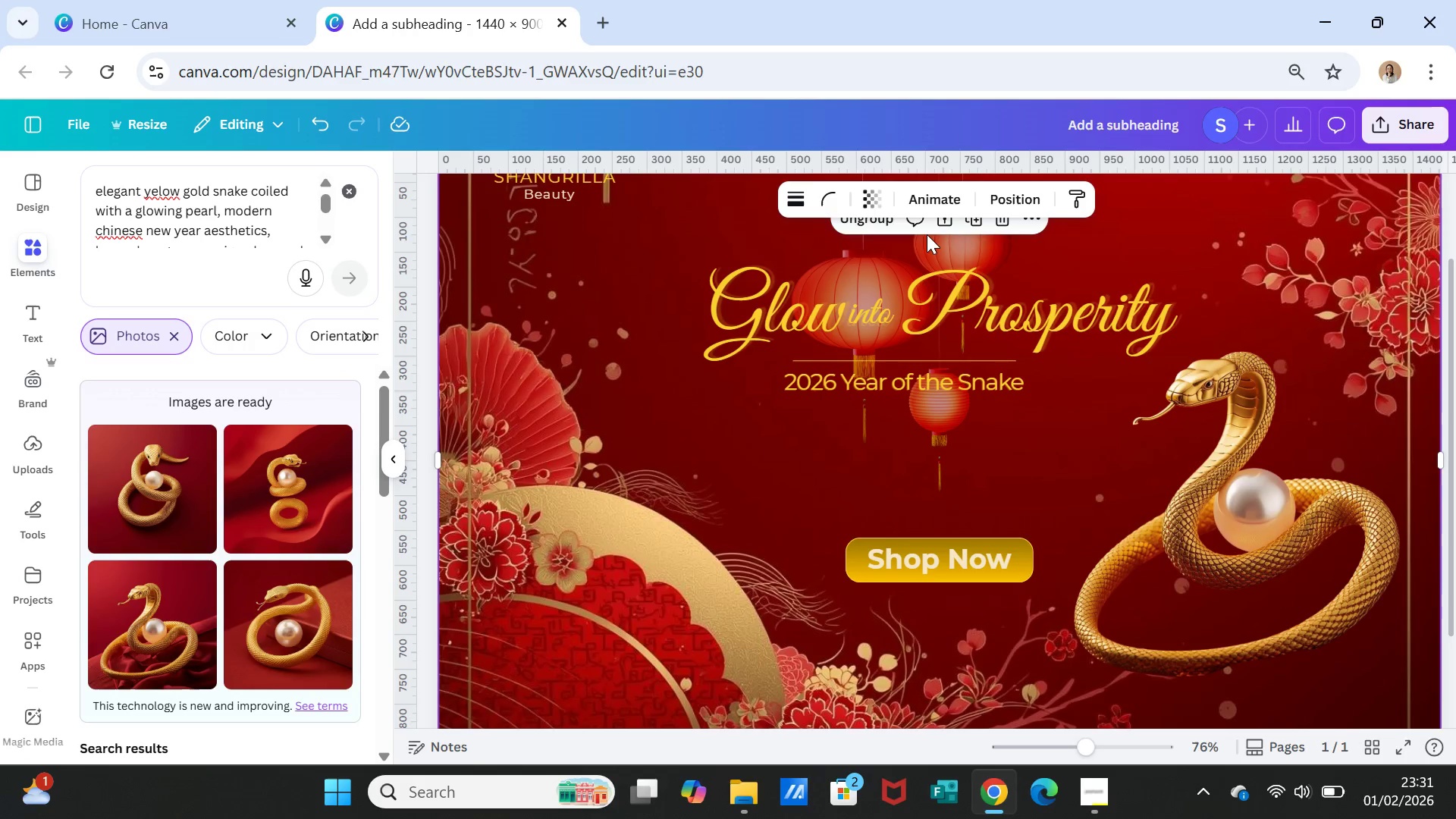 
scroll: coordinate [954, 262], scroll_direction: up, amount: 2.0
 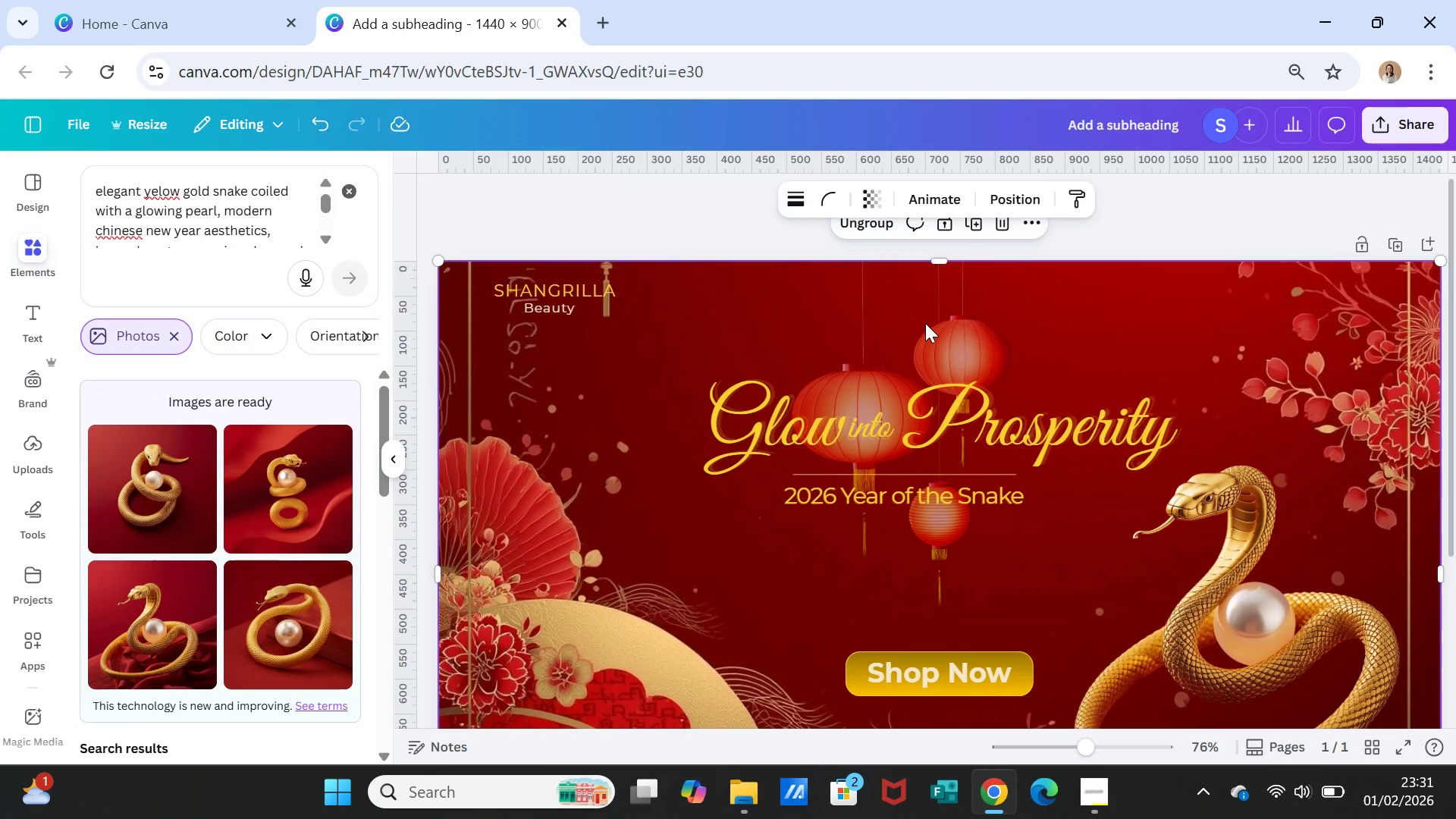 
left_click([925, 323])
 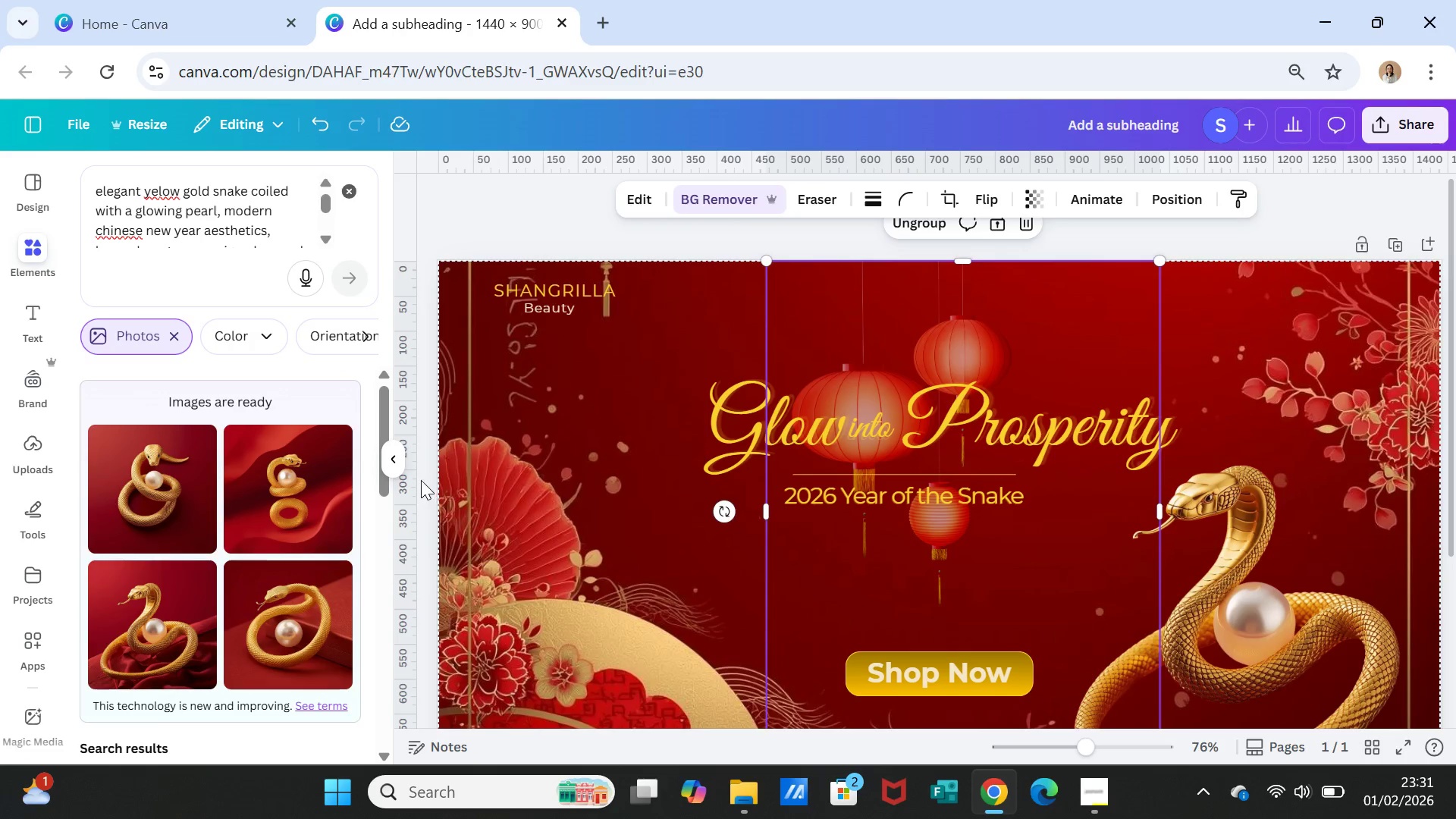 
left_click([496, 428])
 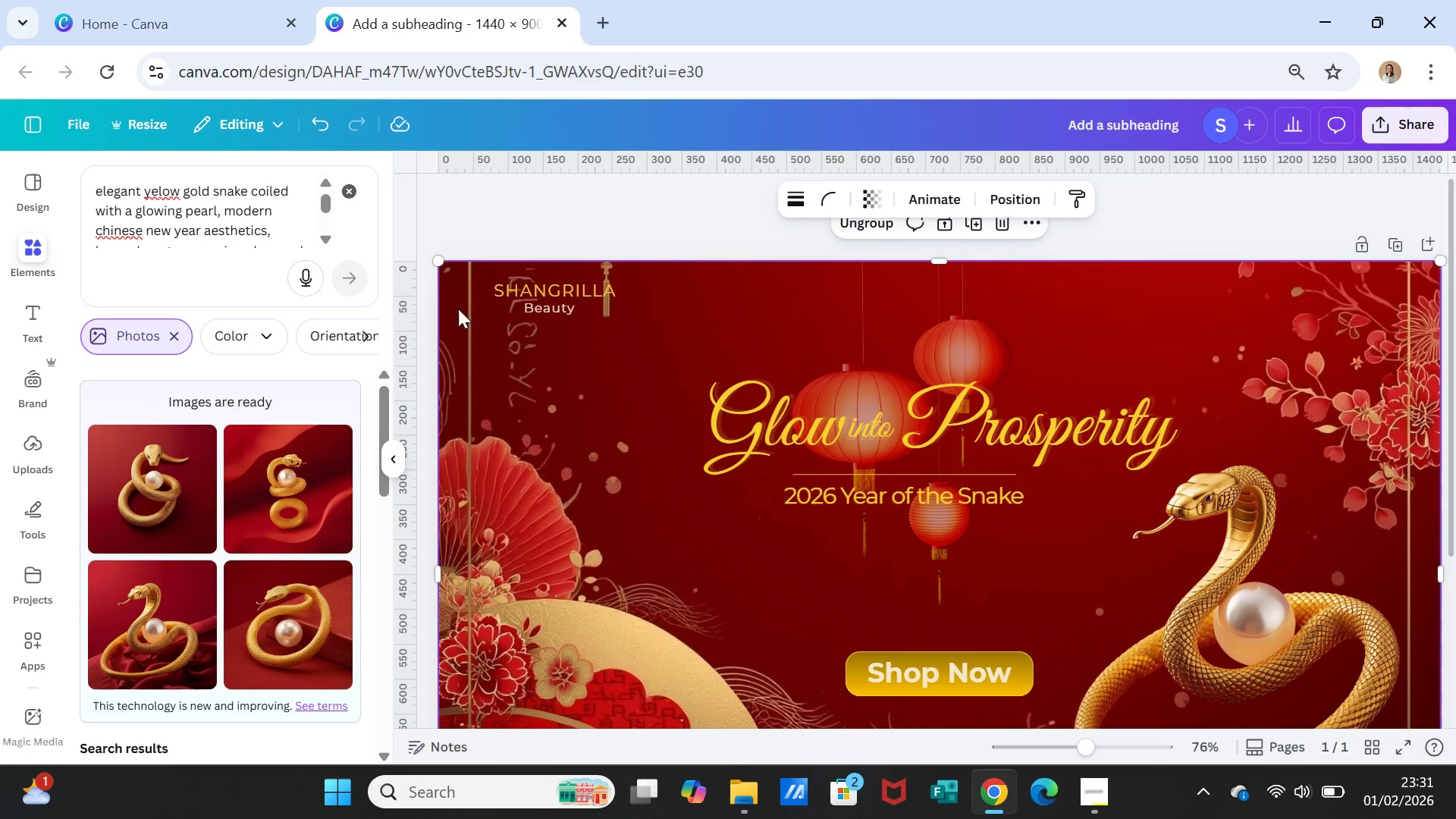 
right_click([458, 307])
 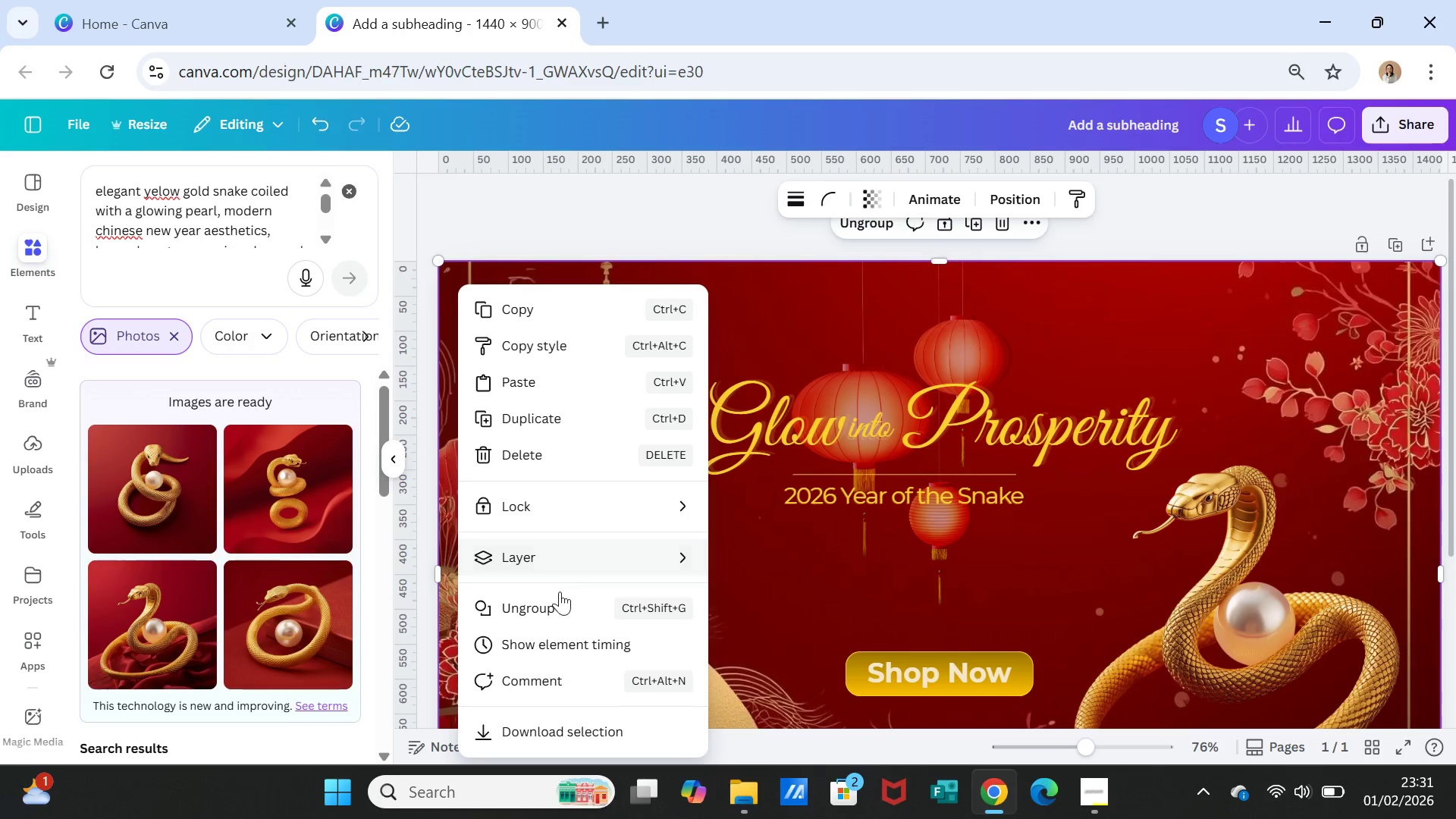 
left_click([549, 612])
 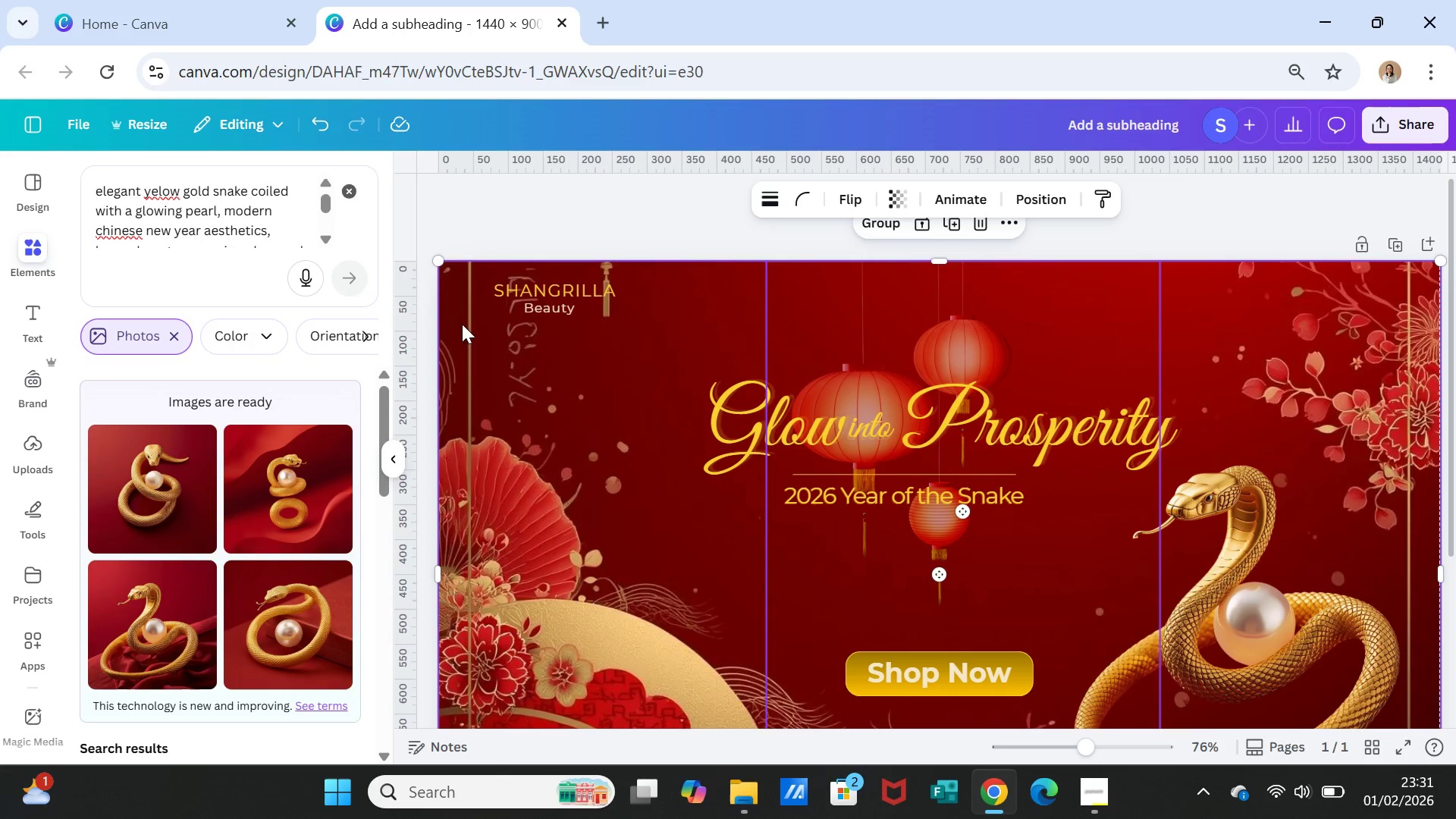 
left_click([460, 319])
 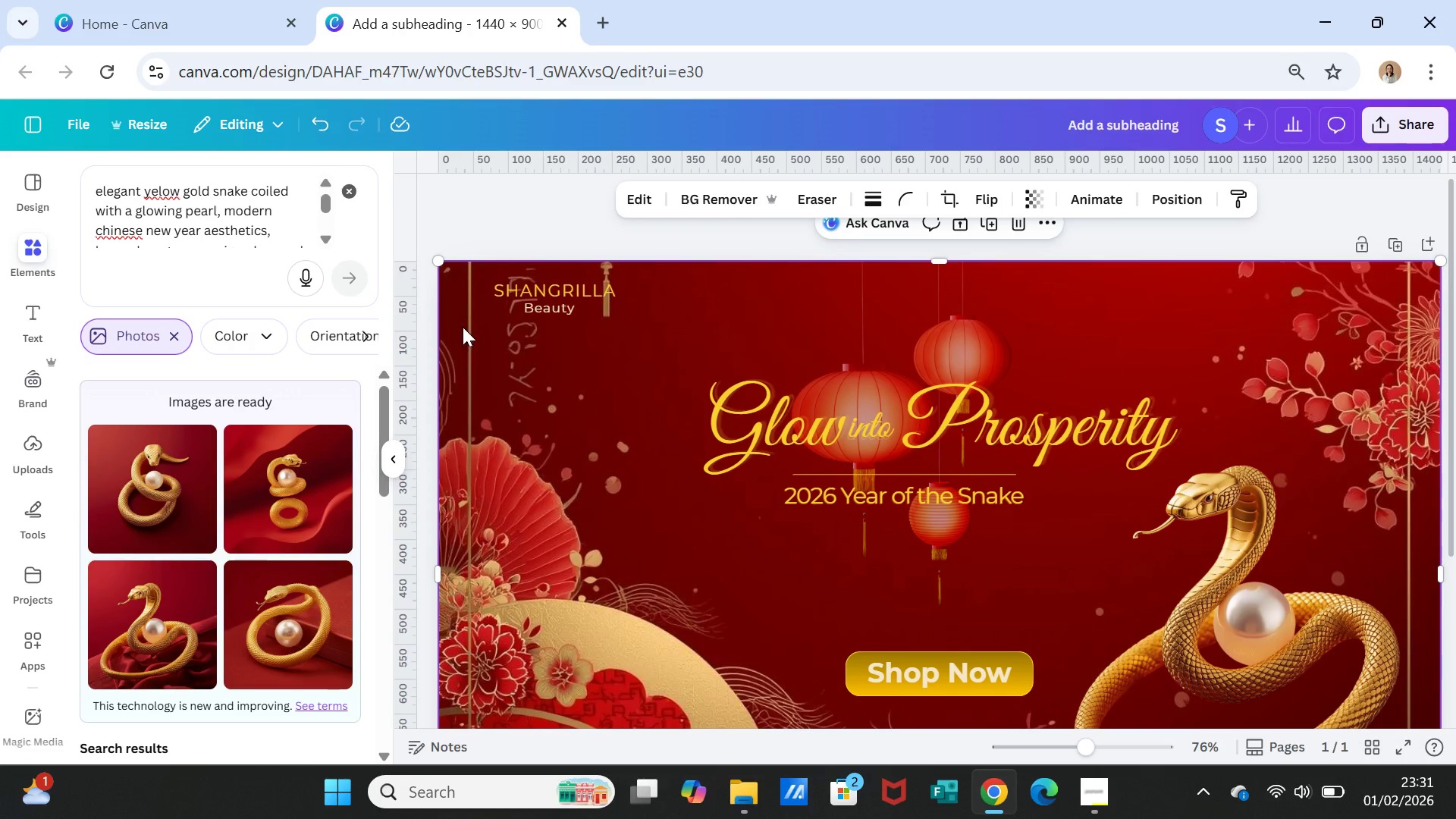 
hold_key(key=ShiftLeft, duration=1.89)
left_click([977, 338])
 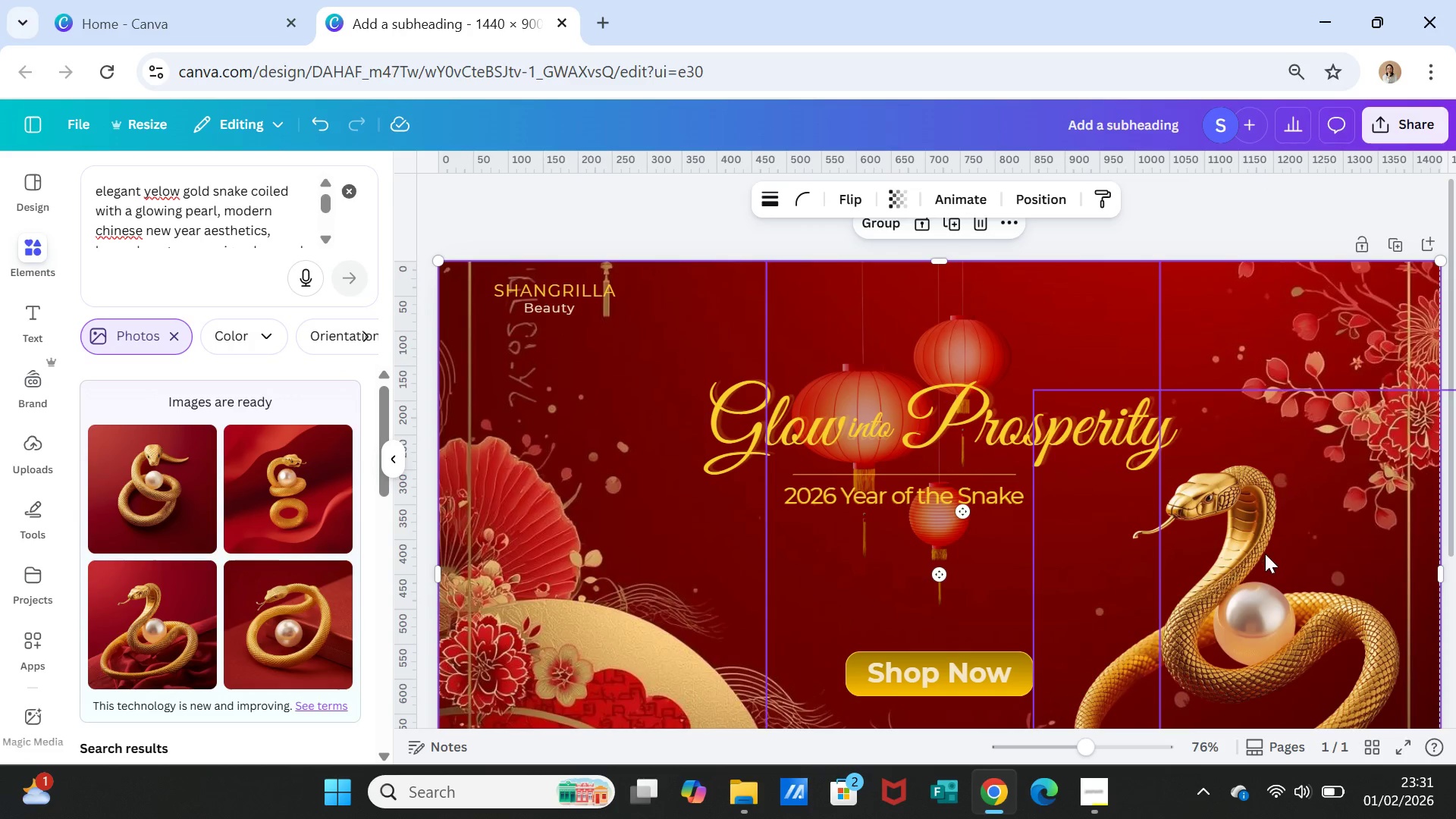 
left_click([1265, 554])
 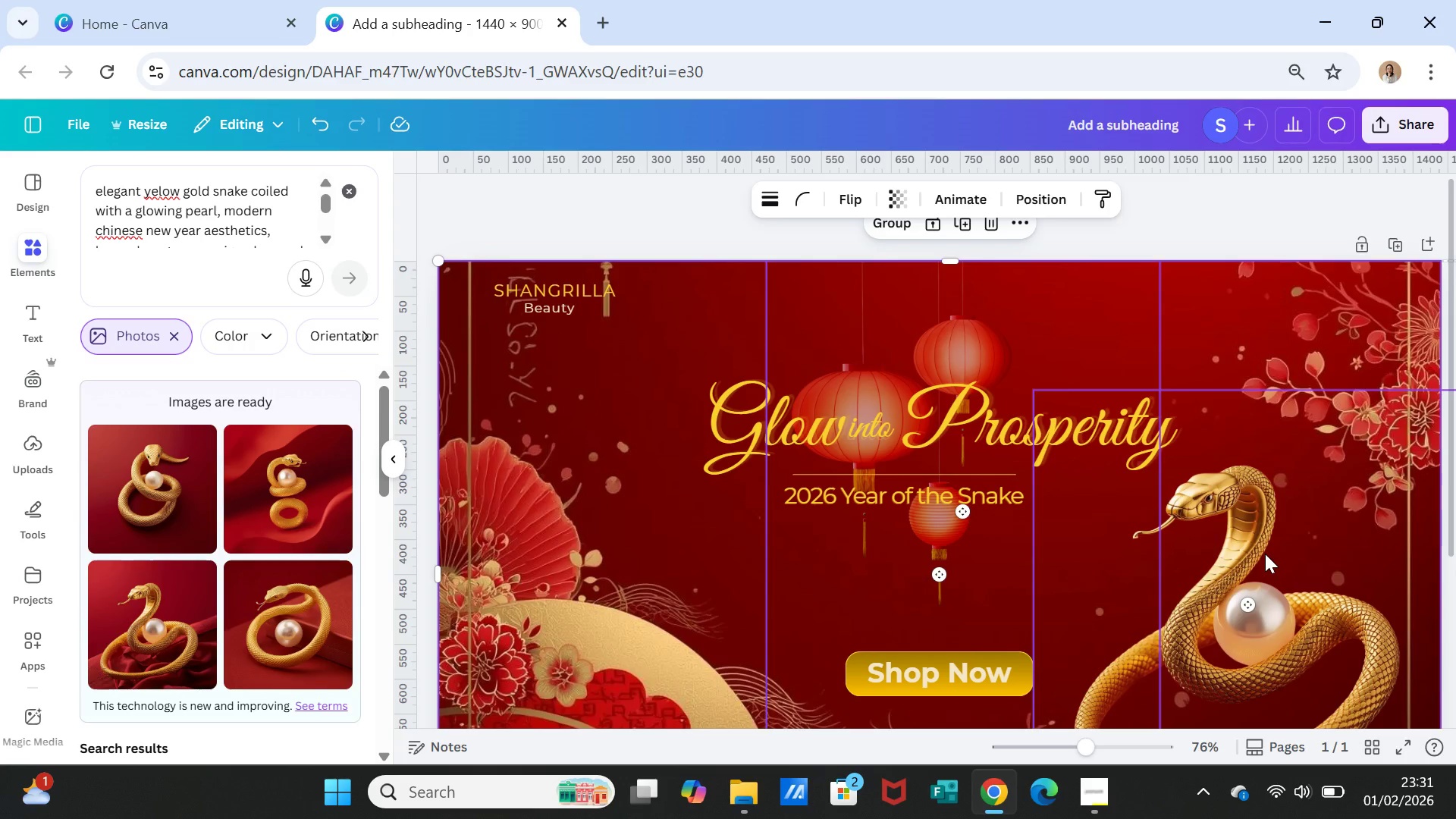 
right_click([1265, 554])
 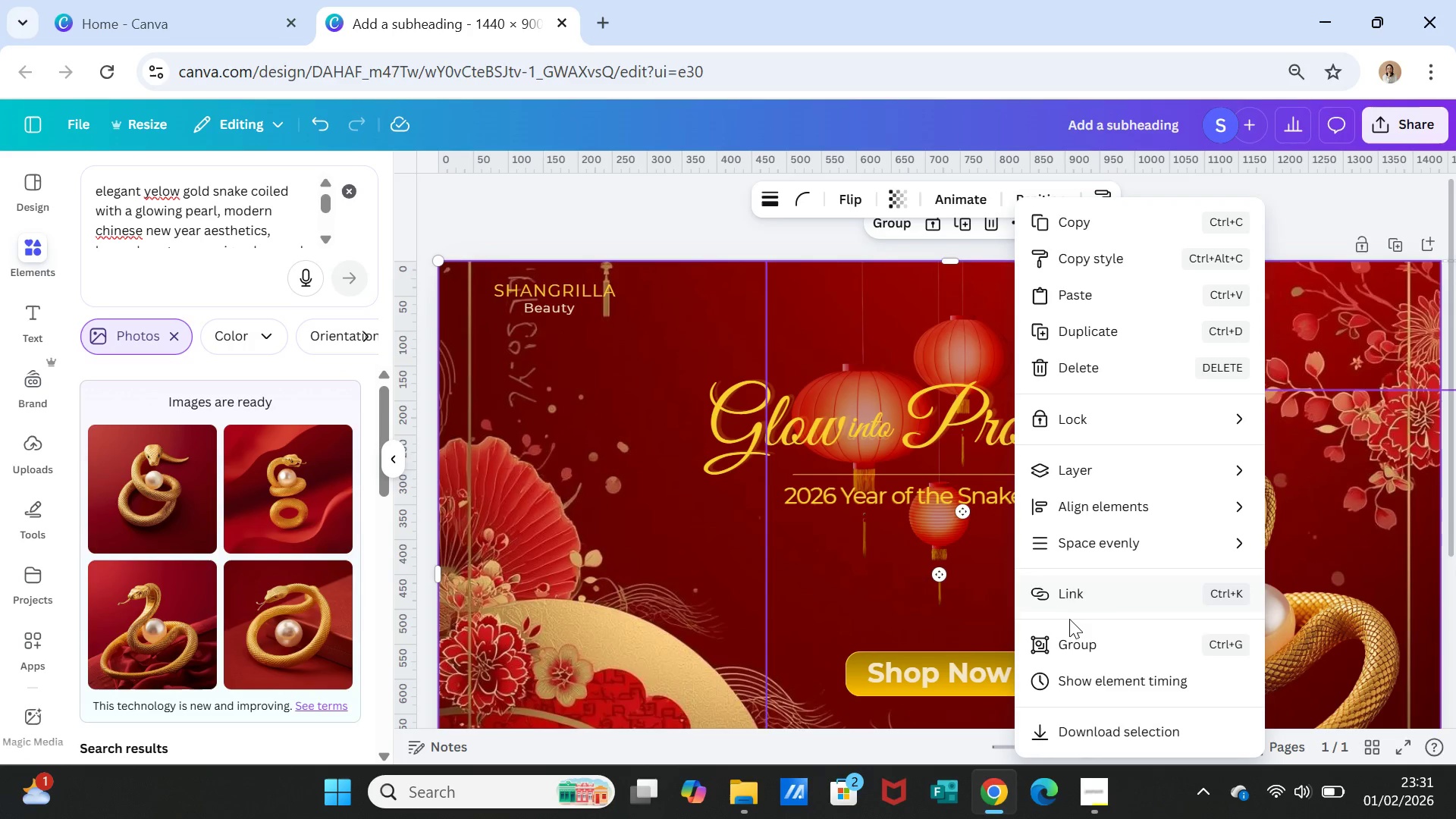 
left_click([1073, 631])
 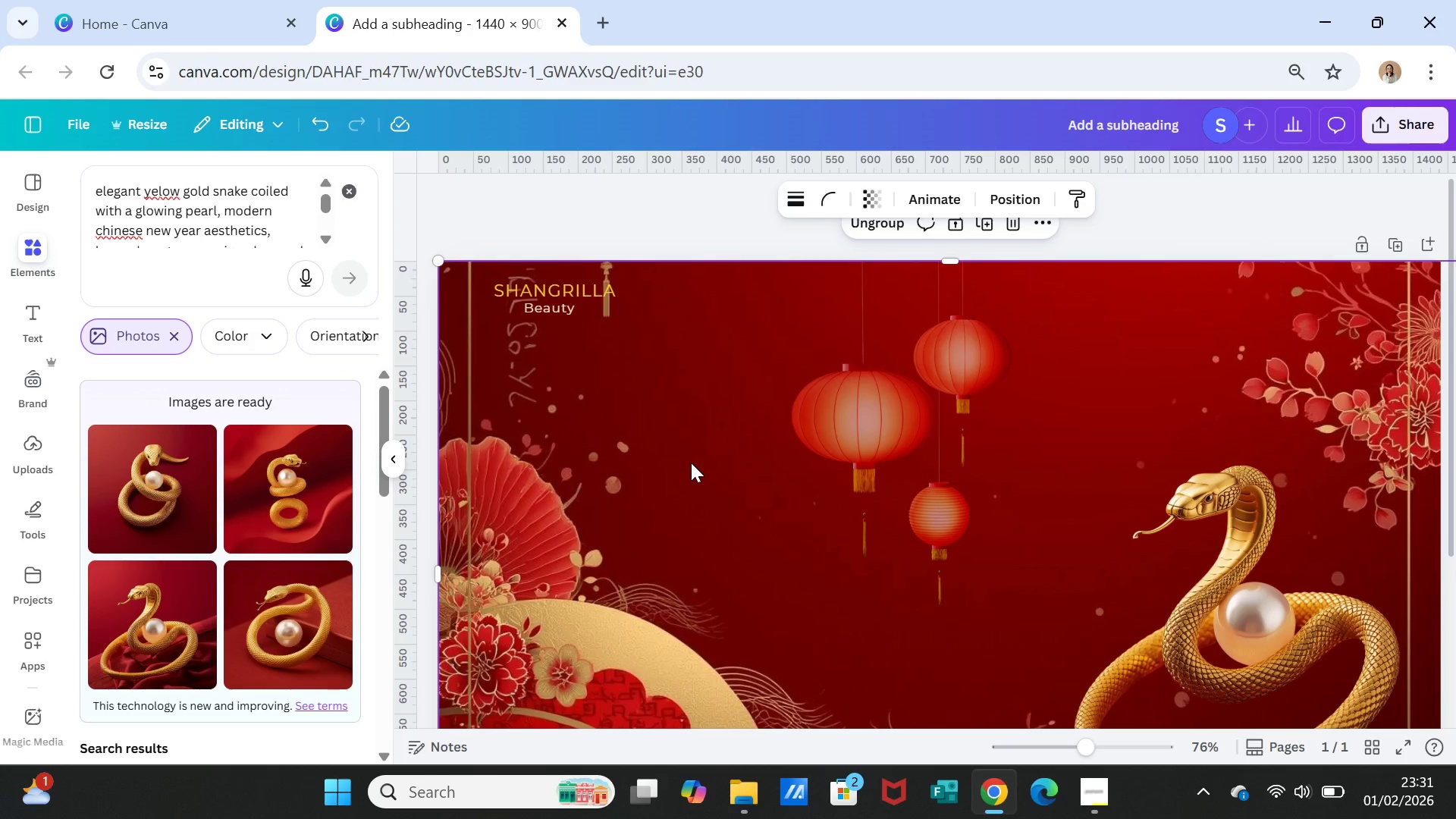 
left_click([691, 463])
 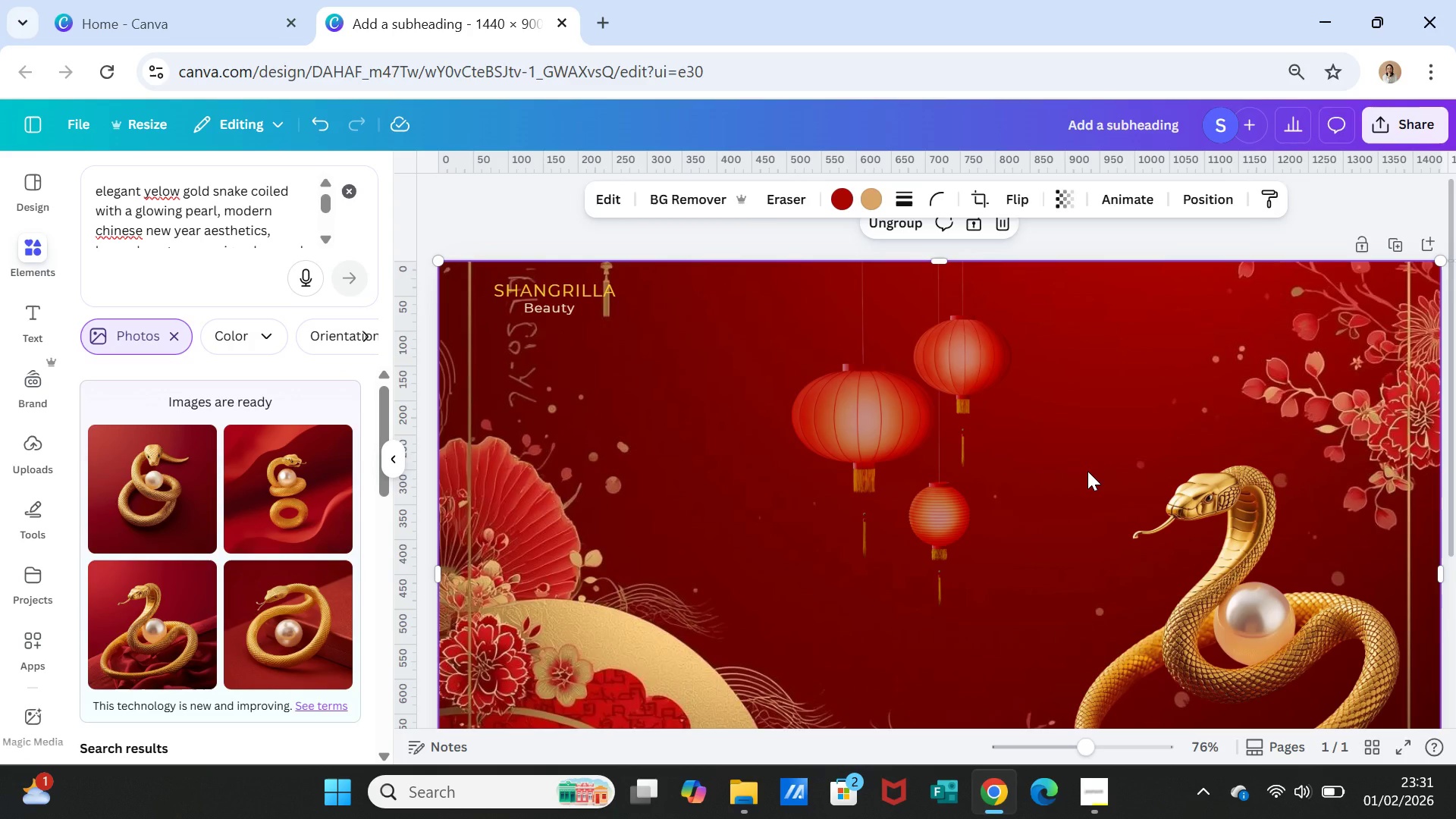 
right_click([1087, 471])
 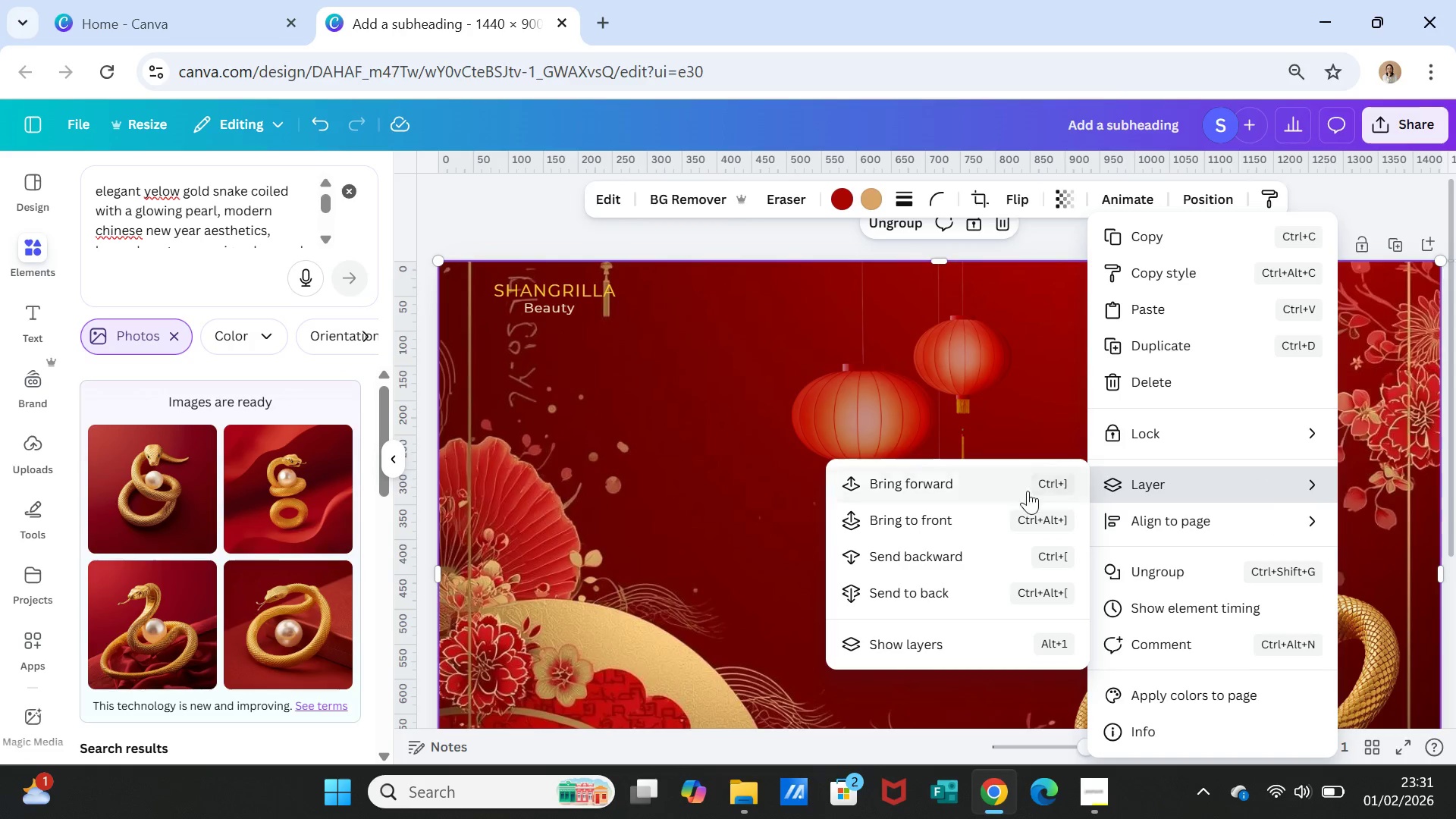 
left_click([965, 590])
 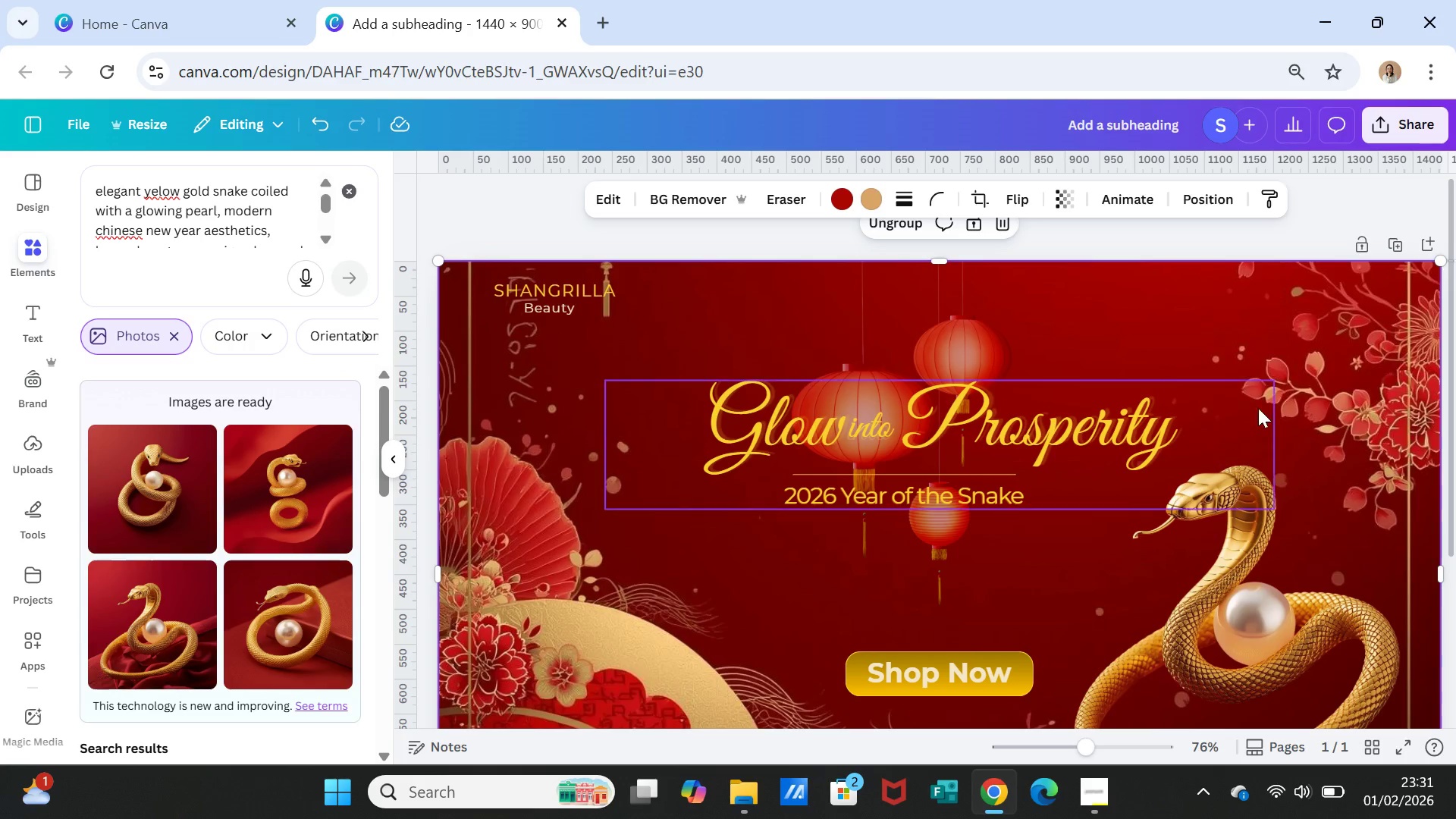 
left_click([1265, 403])
 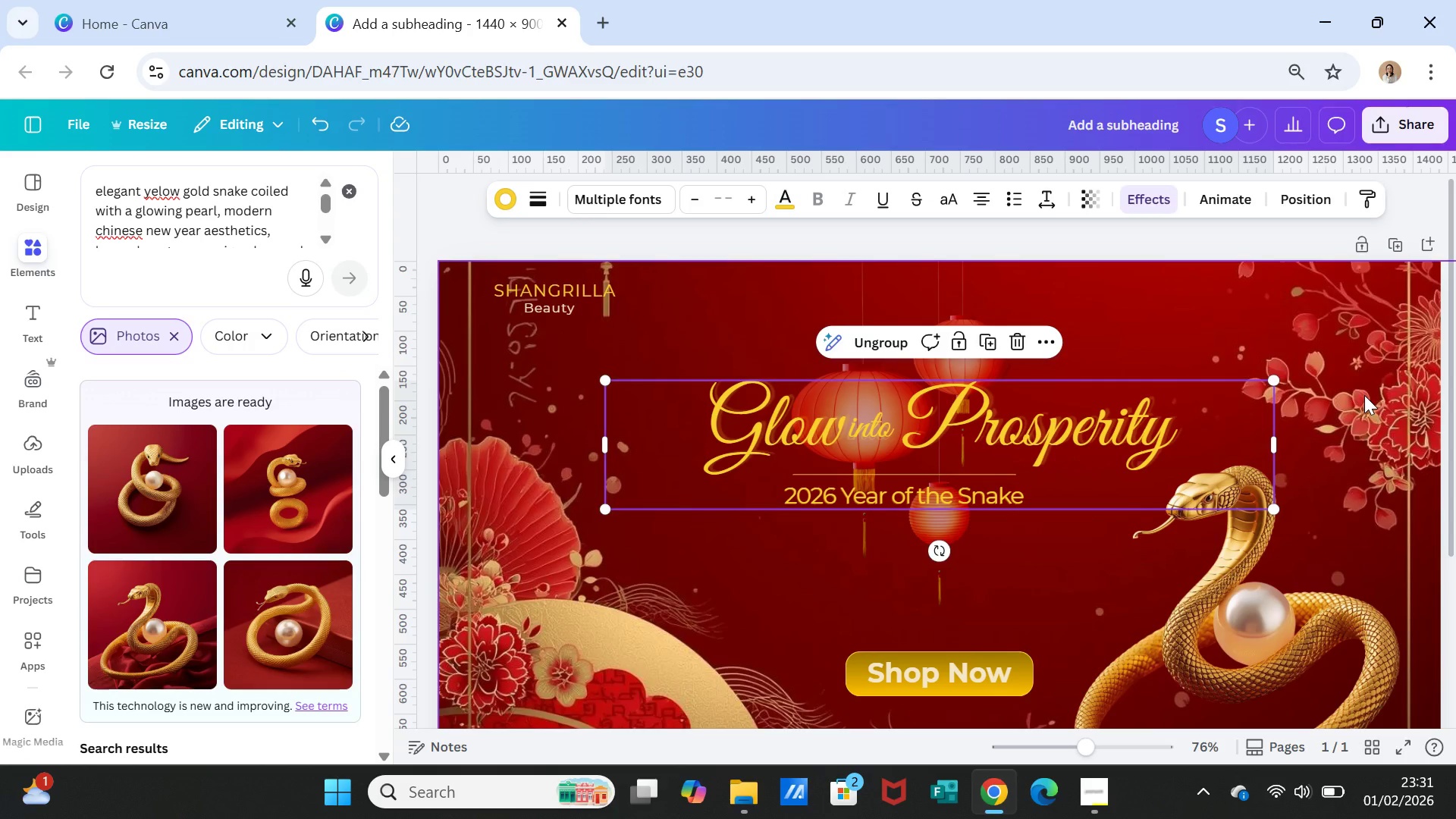 
left_click([1364, 395])
 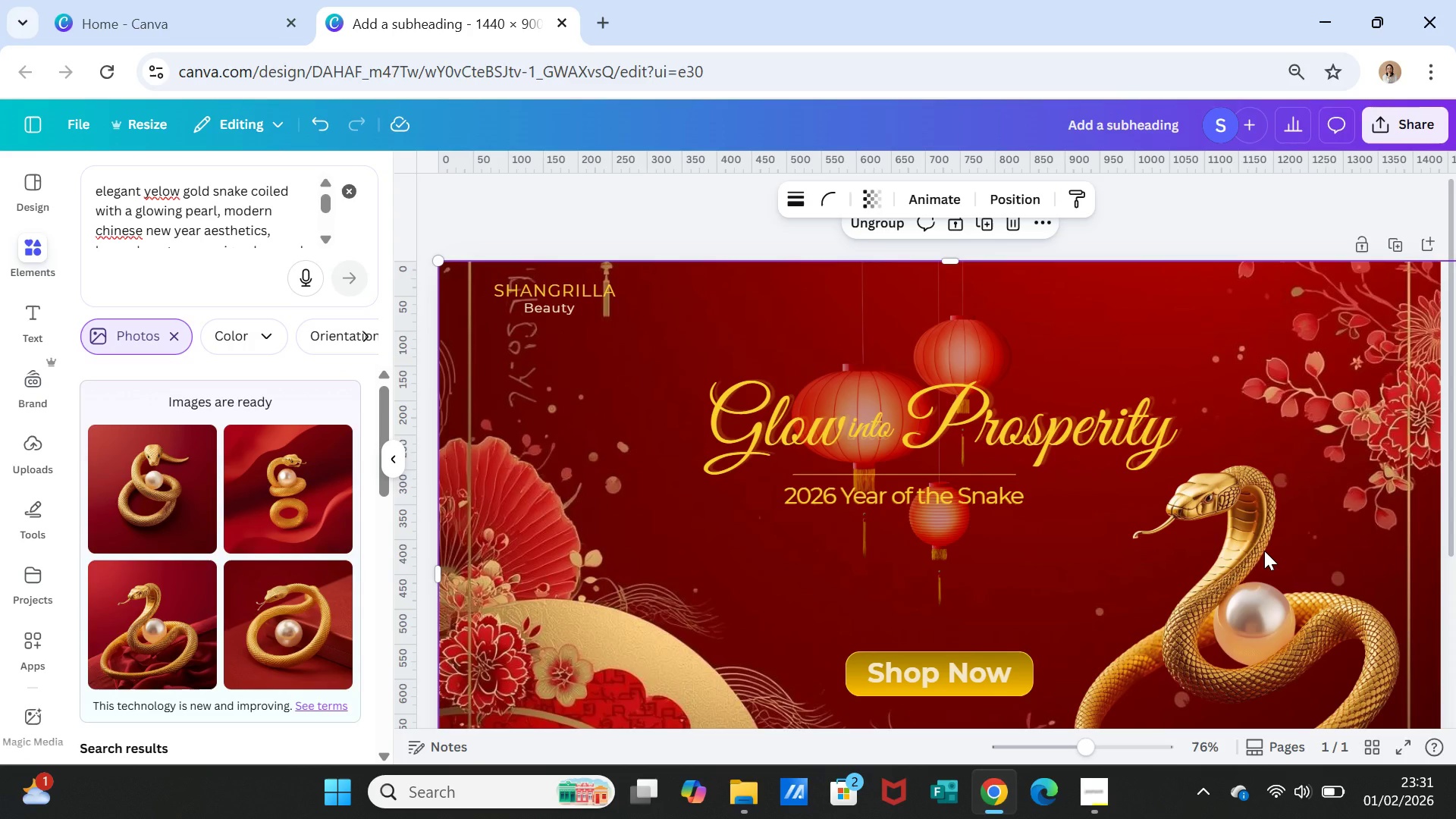 
left_click([1264, 551])
 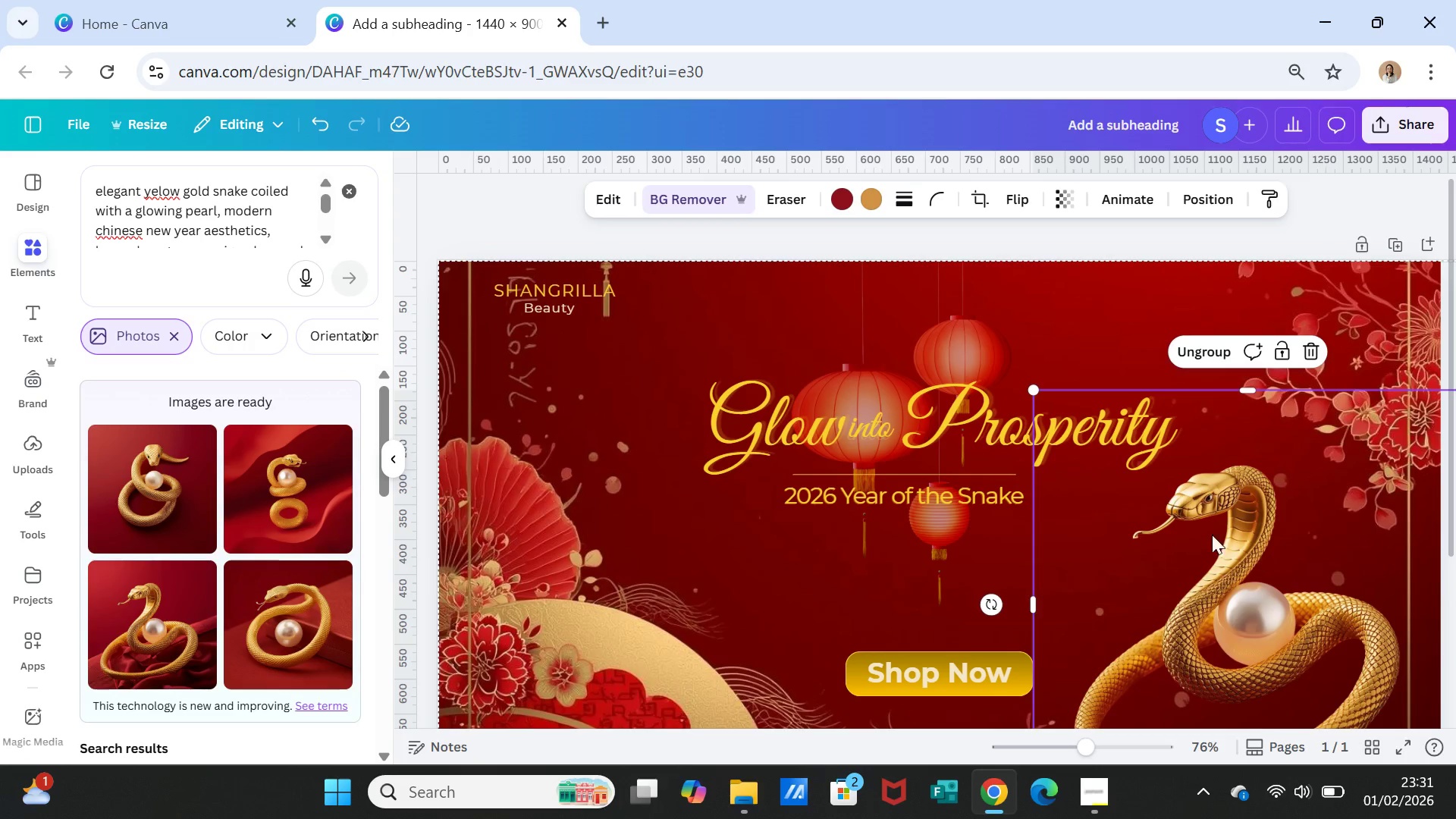 
left_click([579, 482])
 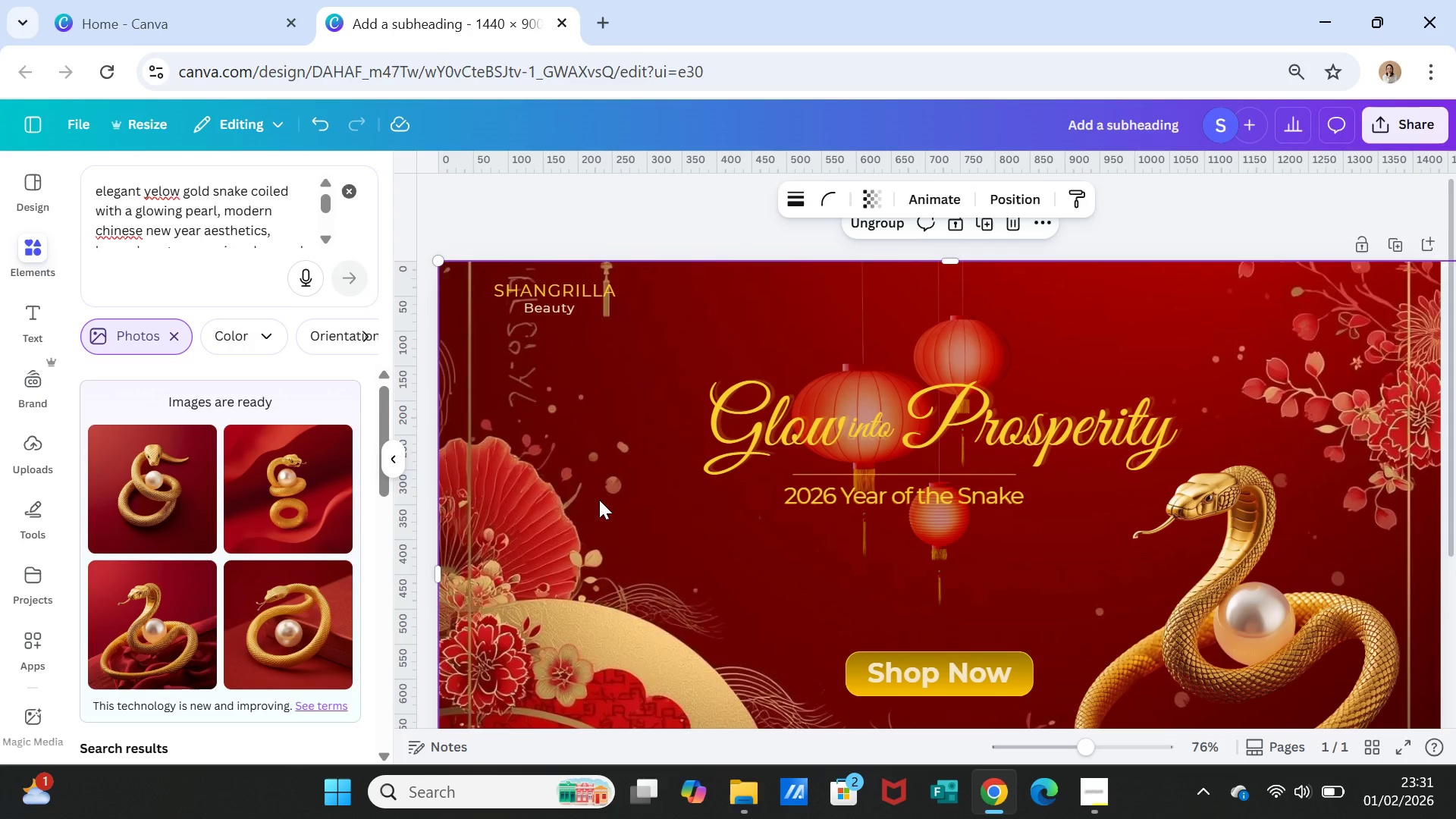 
scroll: coordinate [599, 500], scroll_direction: down, amount: 1.0
 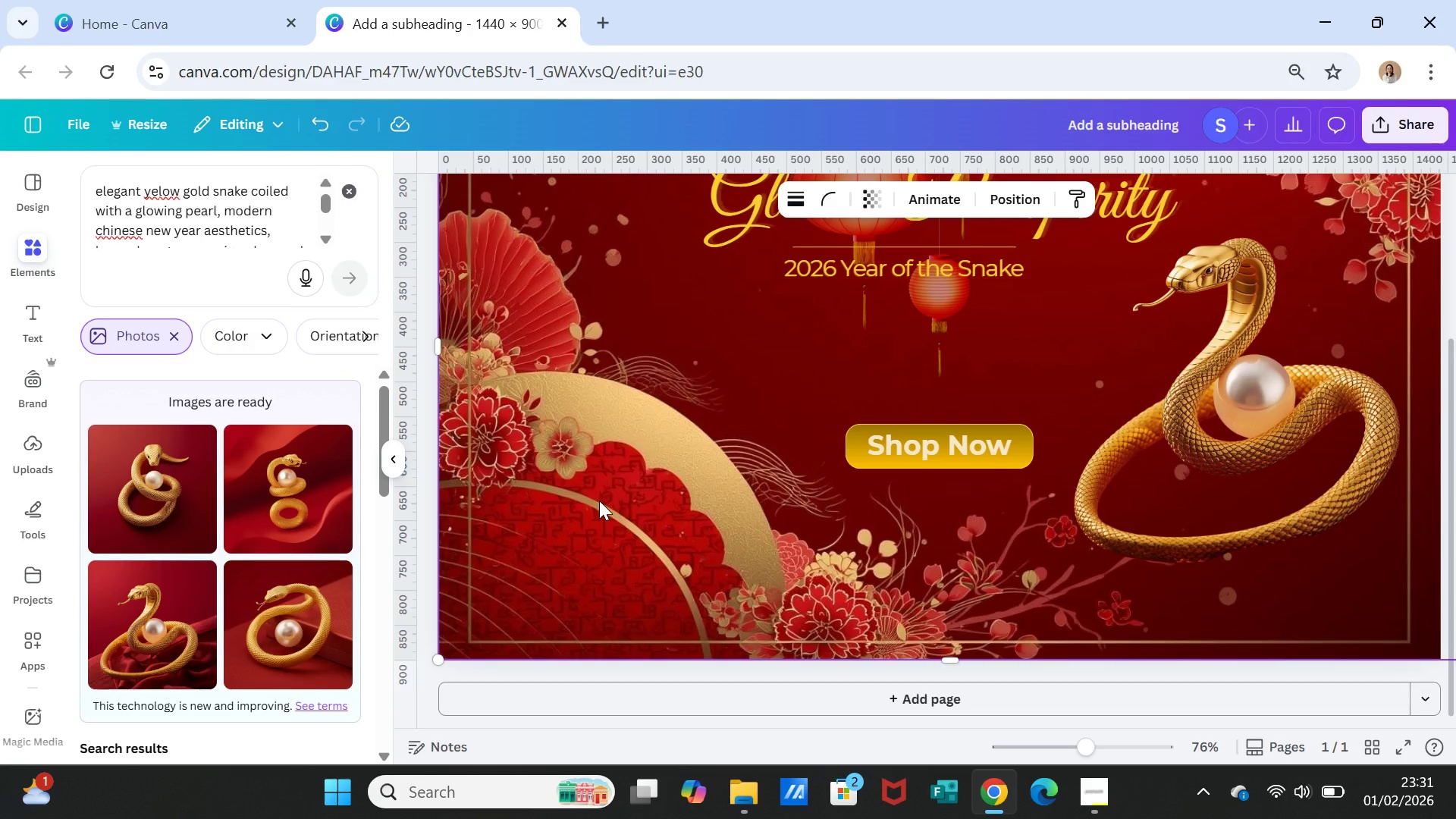 
scroll: coordinate [599, 500], scroll_direction: up, amount: 1.0
 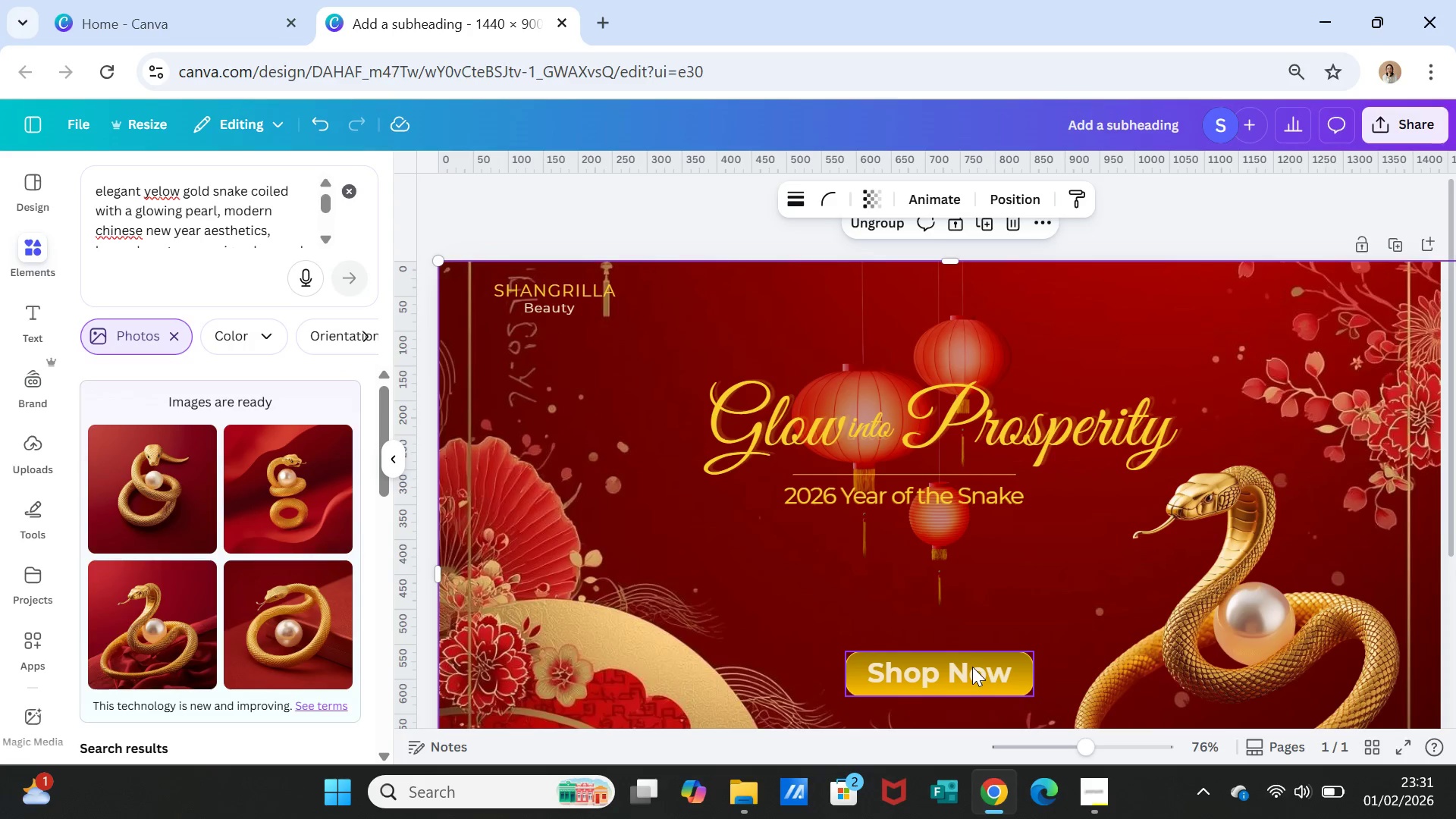 
left_click_drag(start_coordinate=[972, 667], to_coordinate=[937, 674])
 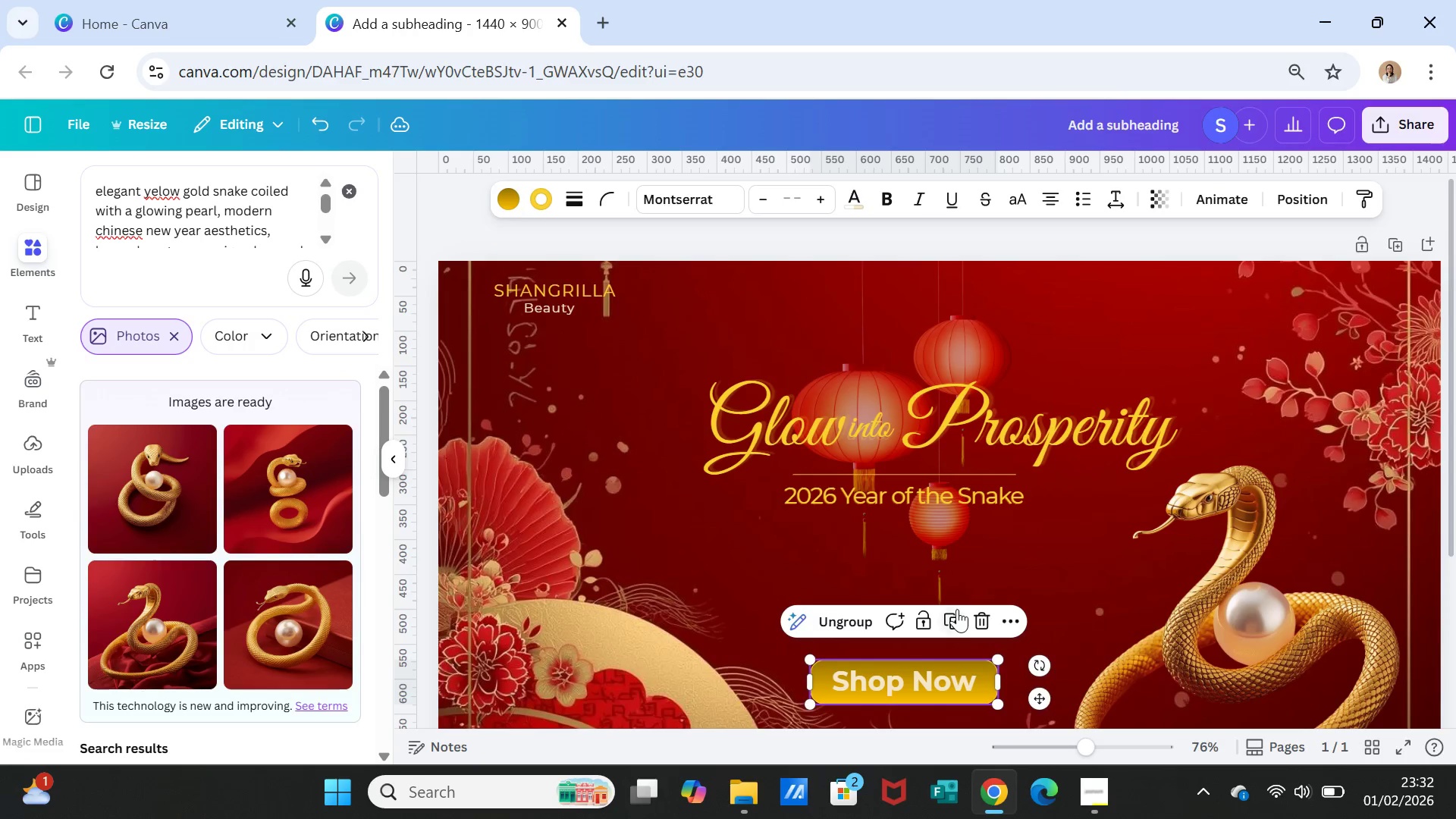 
scroll: coordinate [957, 609], scroll_direction: down, amount: 1.0
 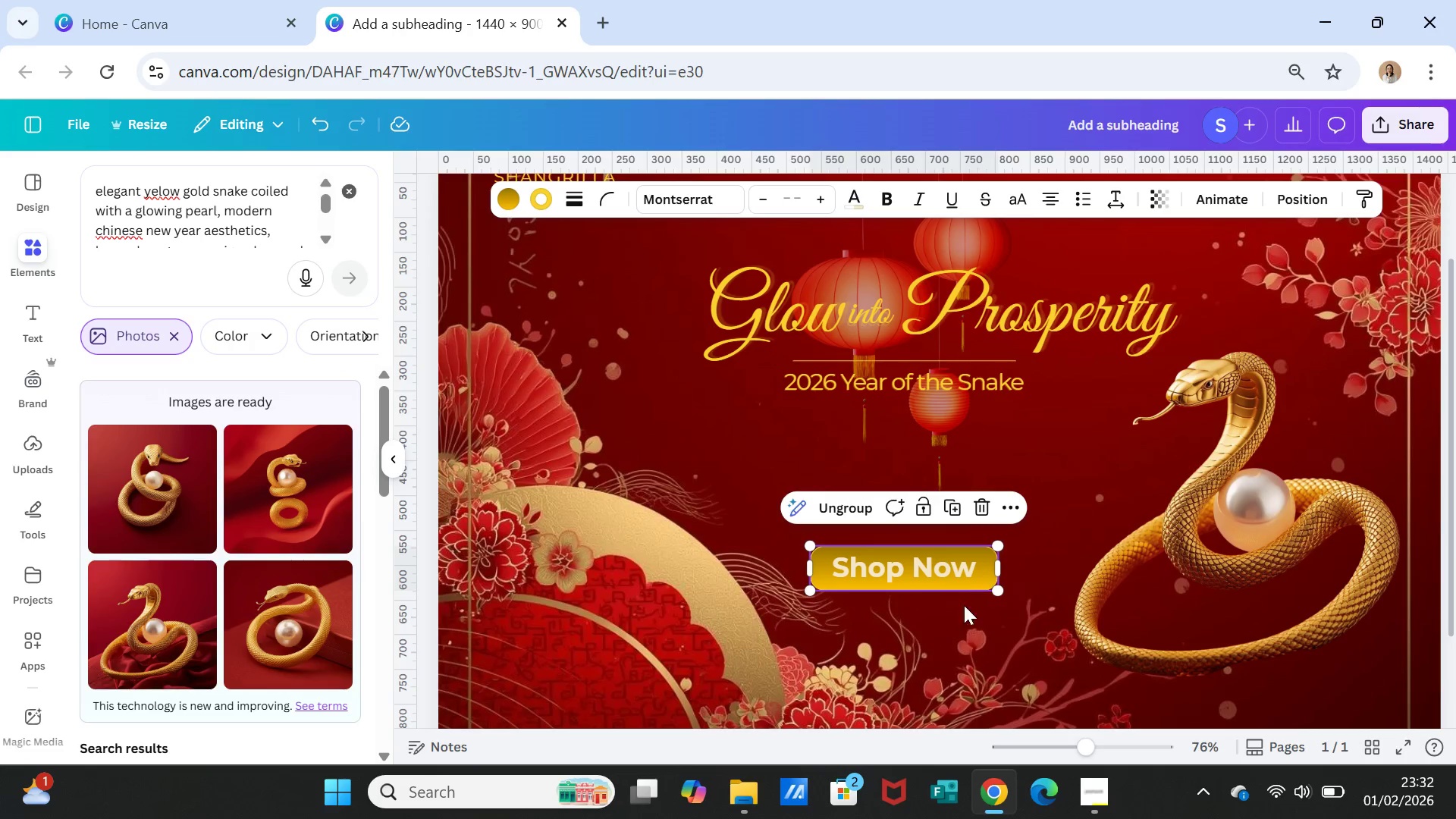 
left_click([971, 640])
 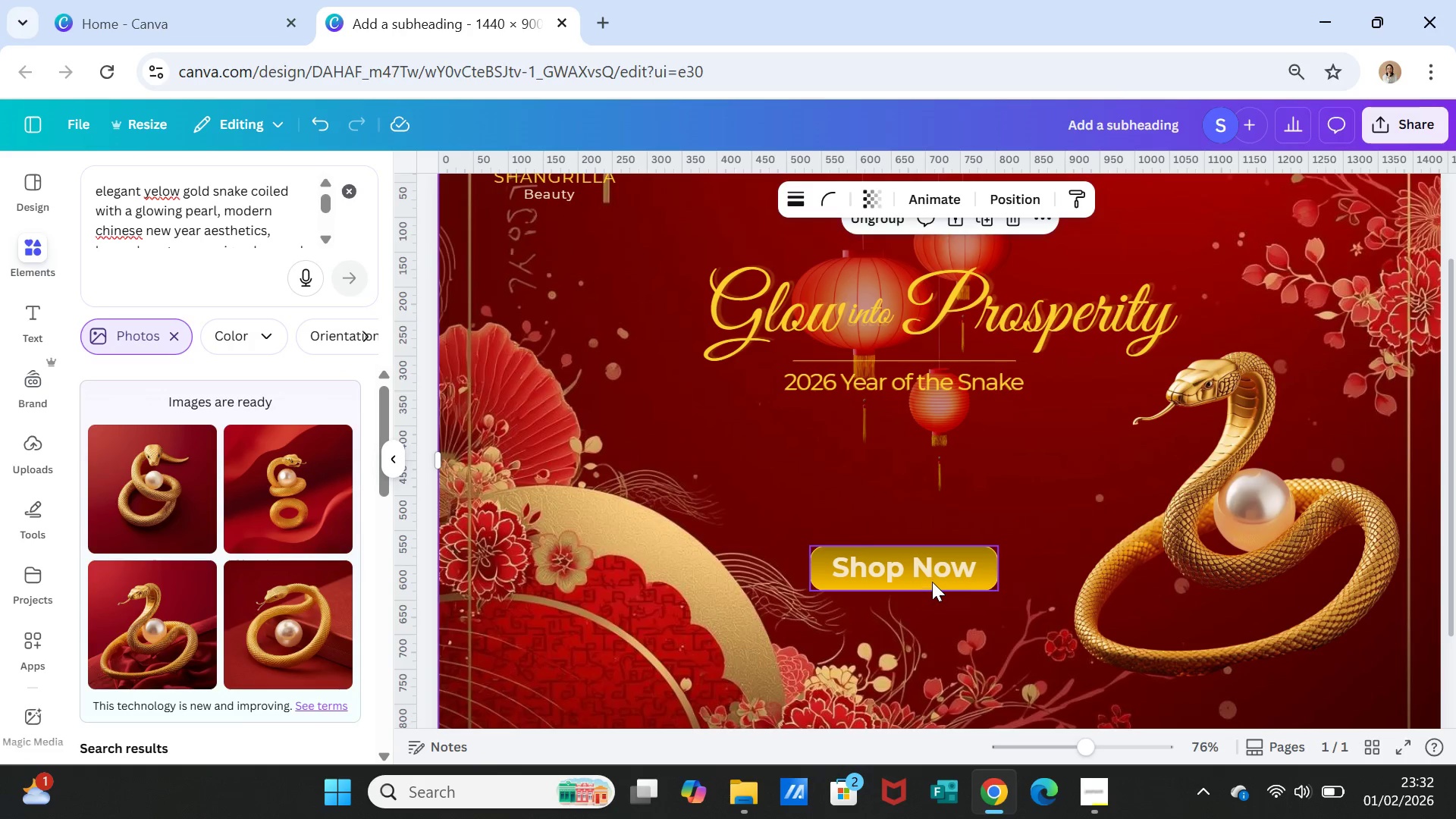 
left_click_drag(start_coordinate=[932, 582], to_coordinate=[952, 581])
 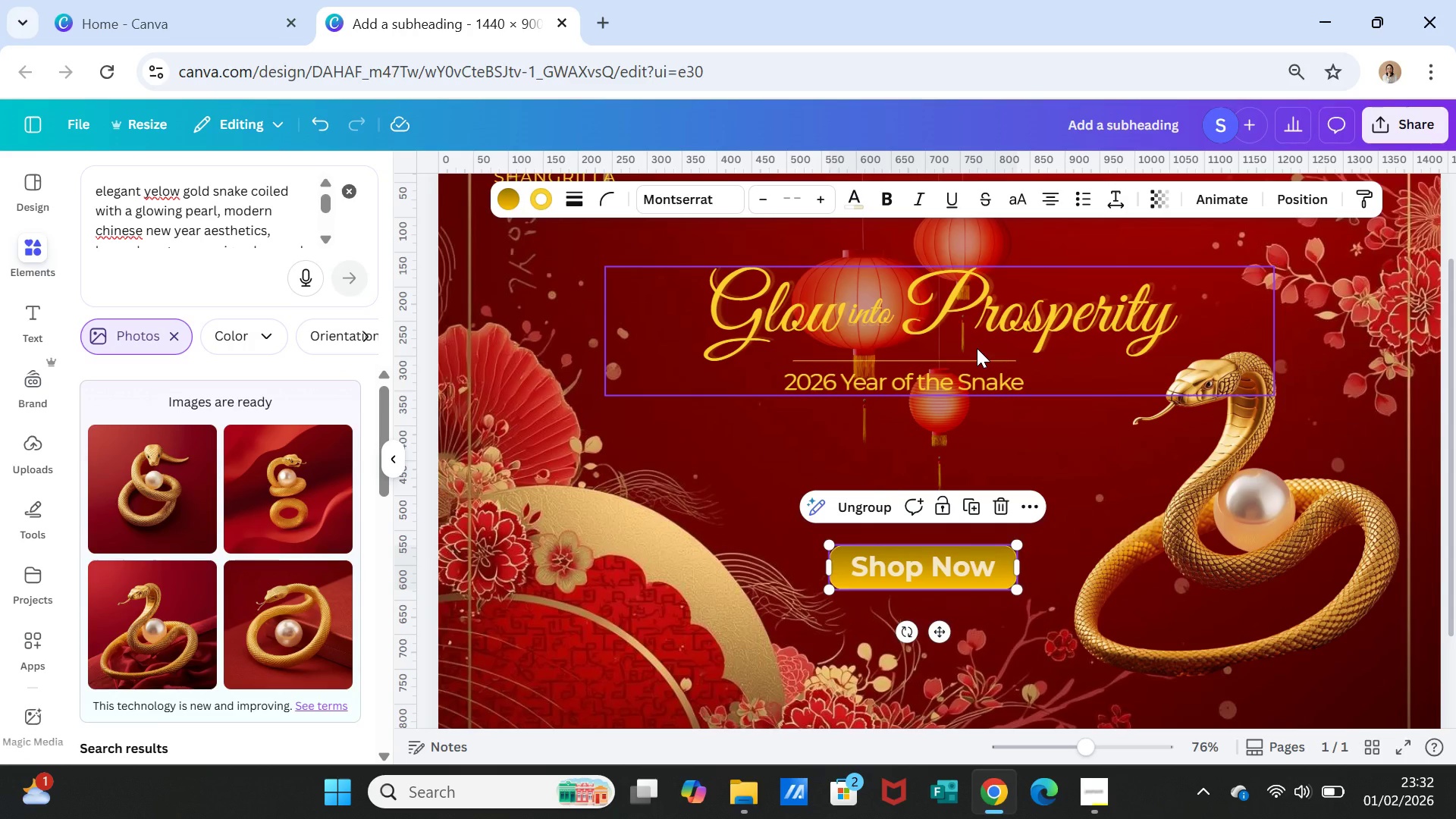 
left_click_drag(start_coordinate=[977, 348], to_coordinate=[988, 347])
 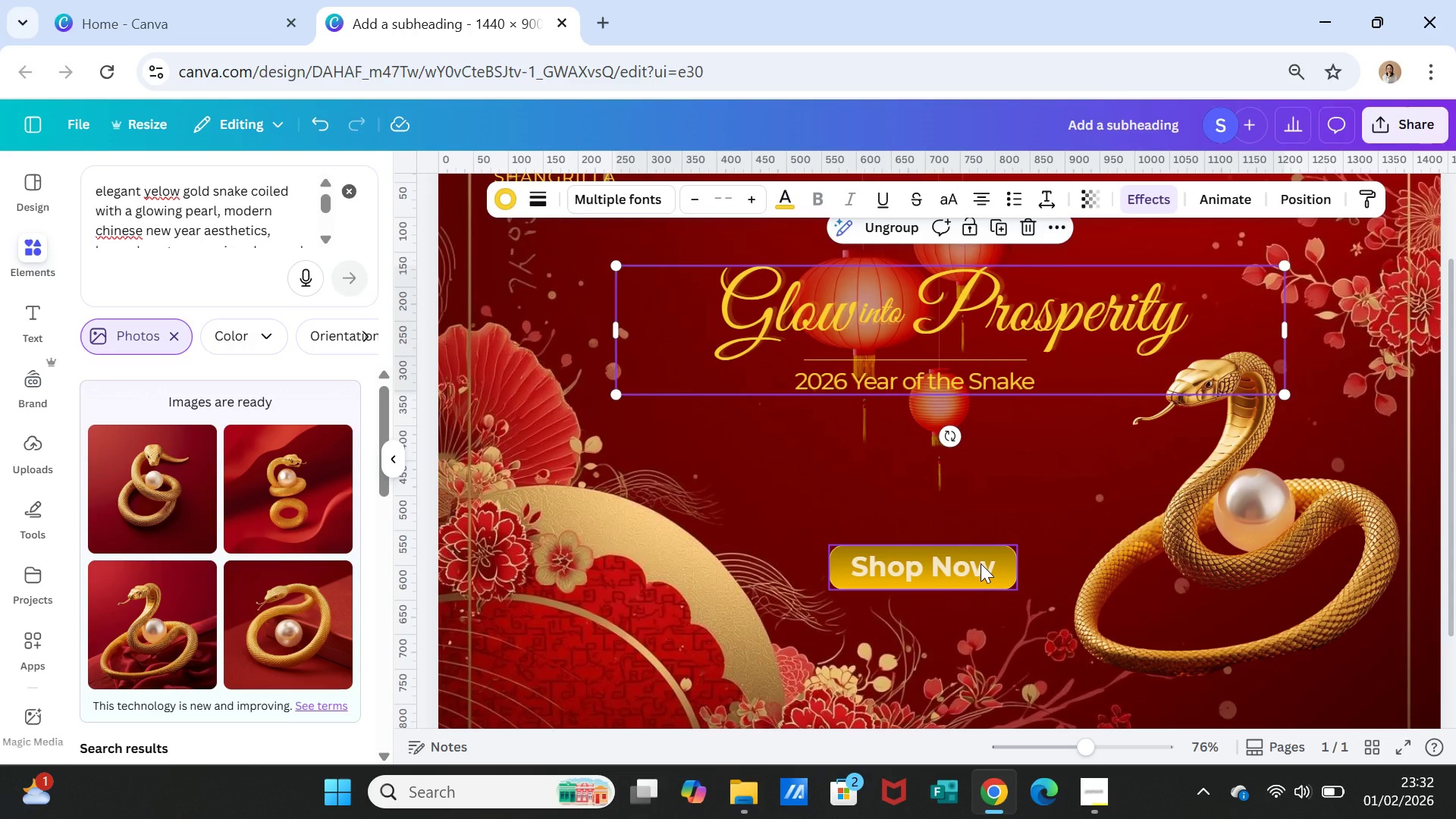 
left_click_drag(start_coordinate=[981, 563], to_coordinate=[999, 563])
 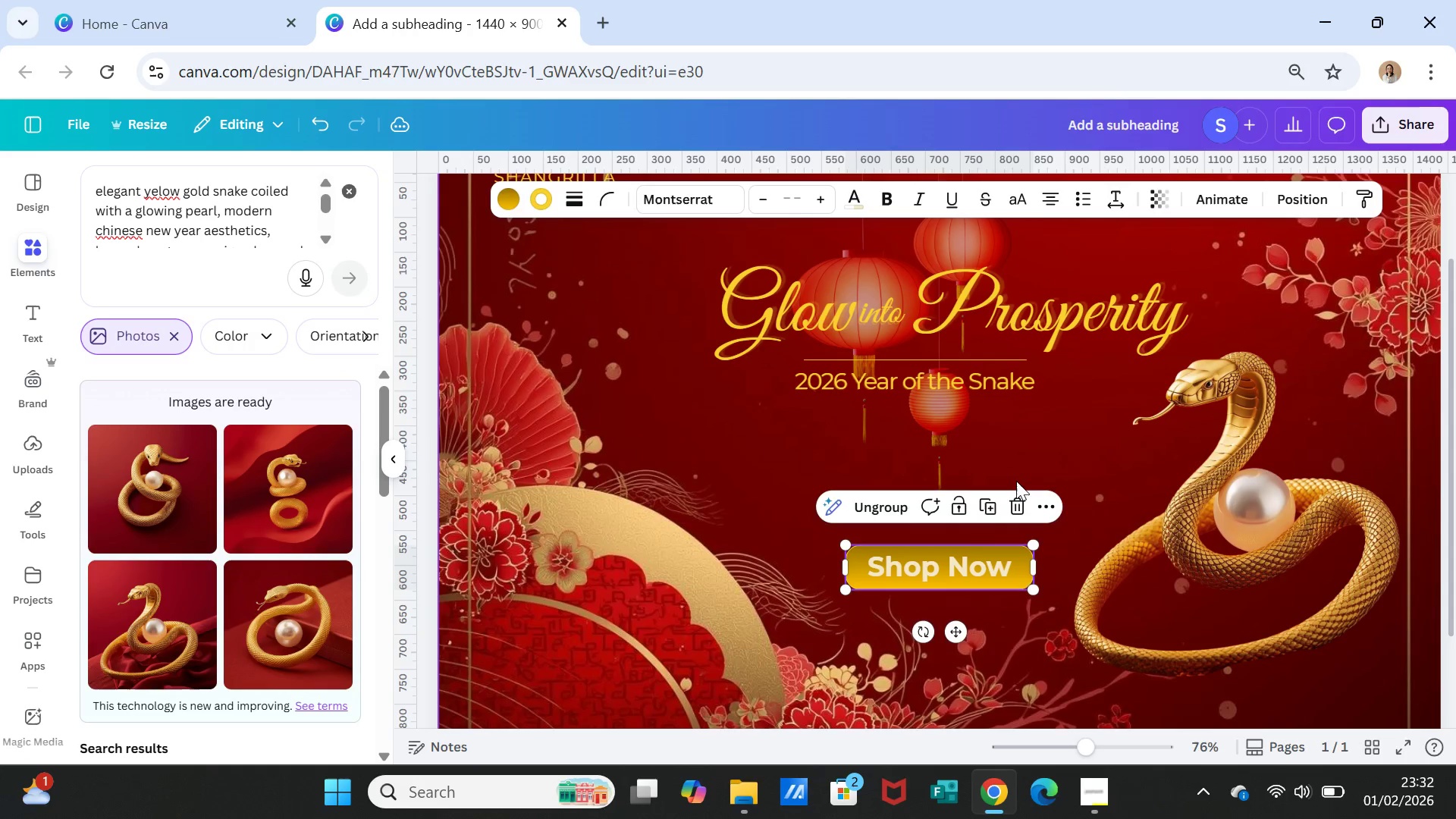 
left_click([1016, 481])
 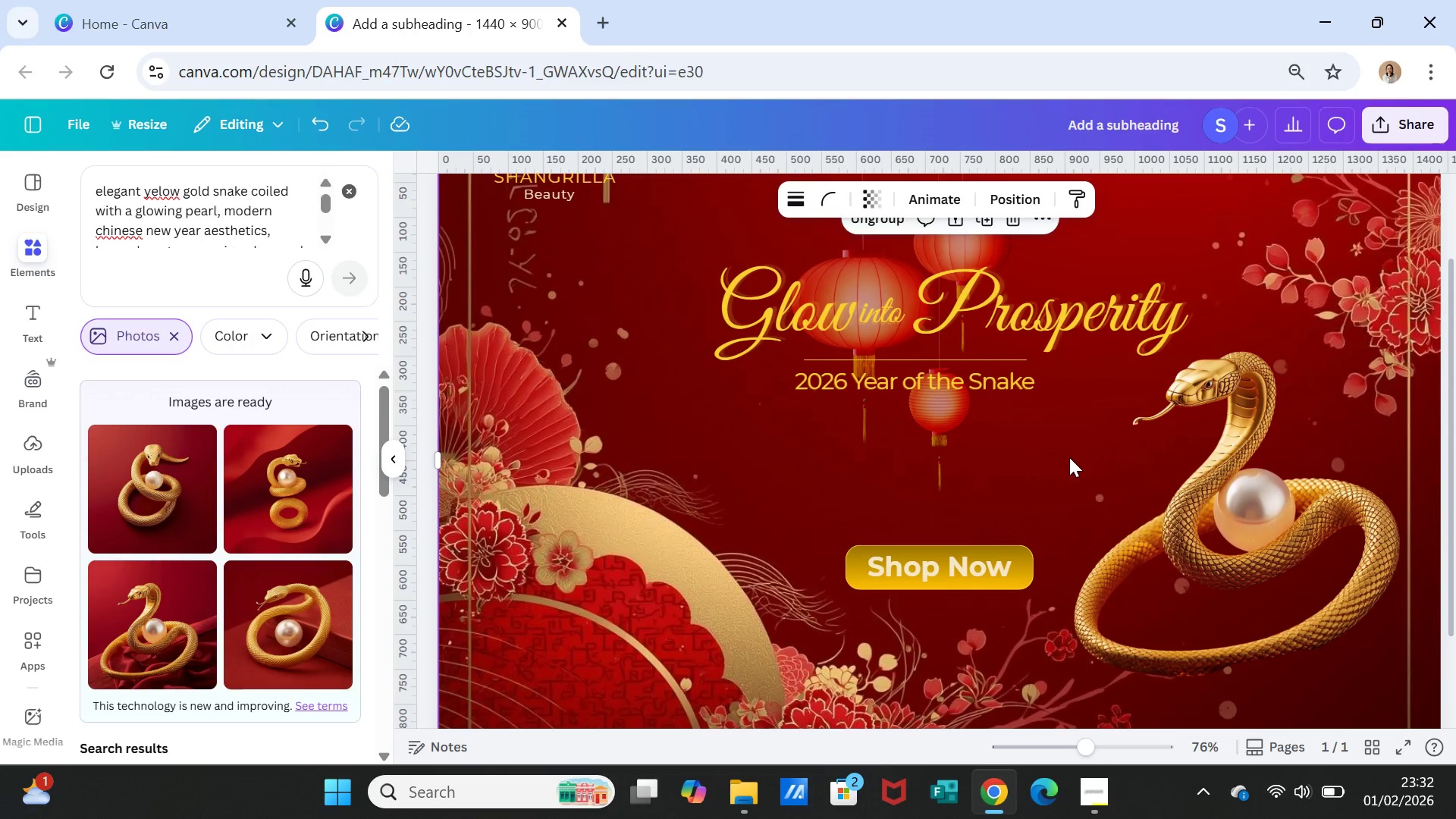 
scroll: coordinate [1069, 457], scroll_direction: up, amount: 1.0
 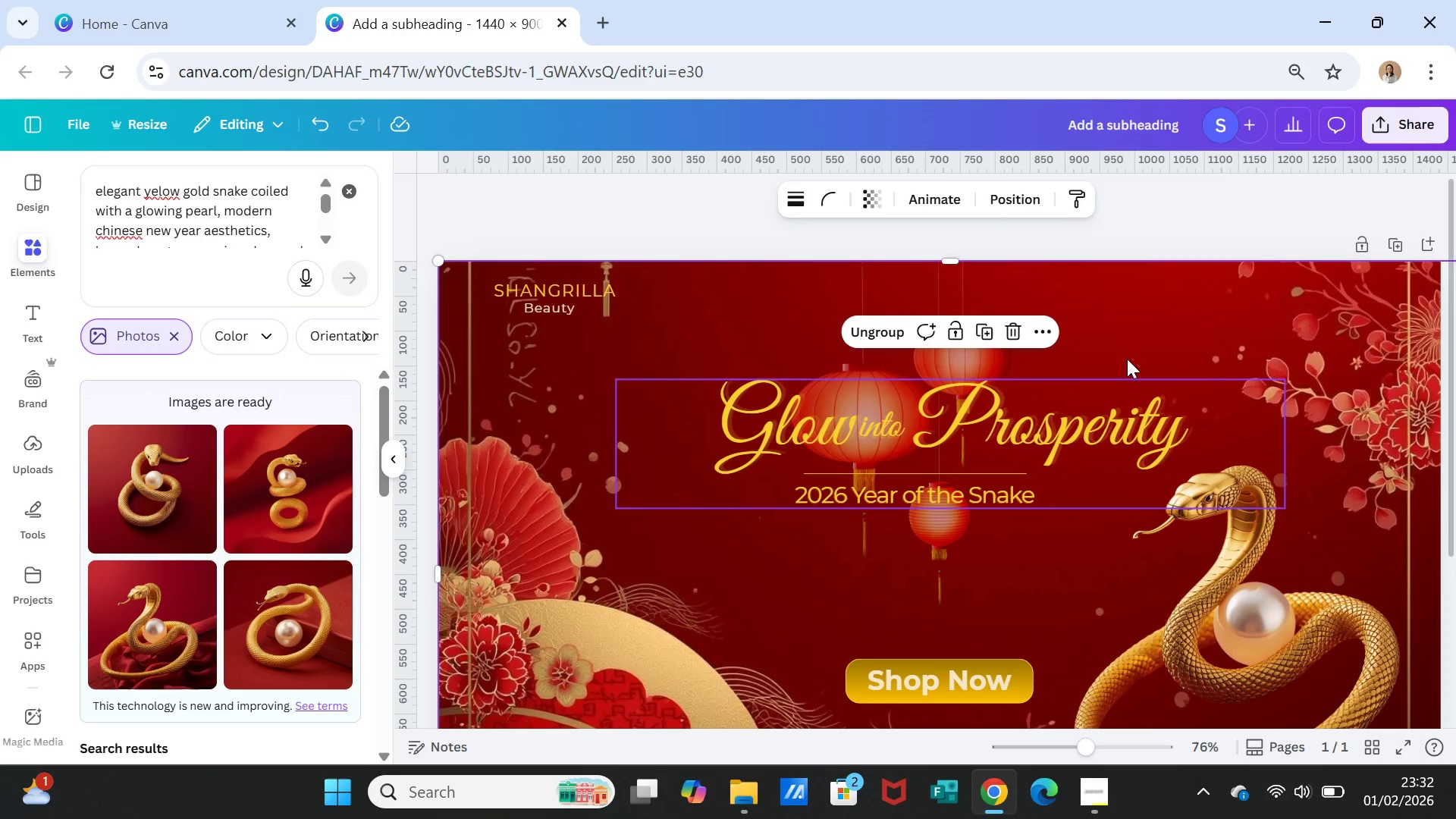 
left_click([1128, 356])
 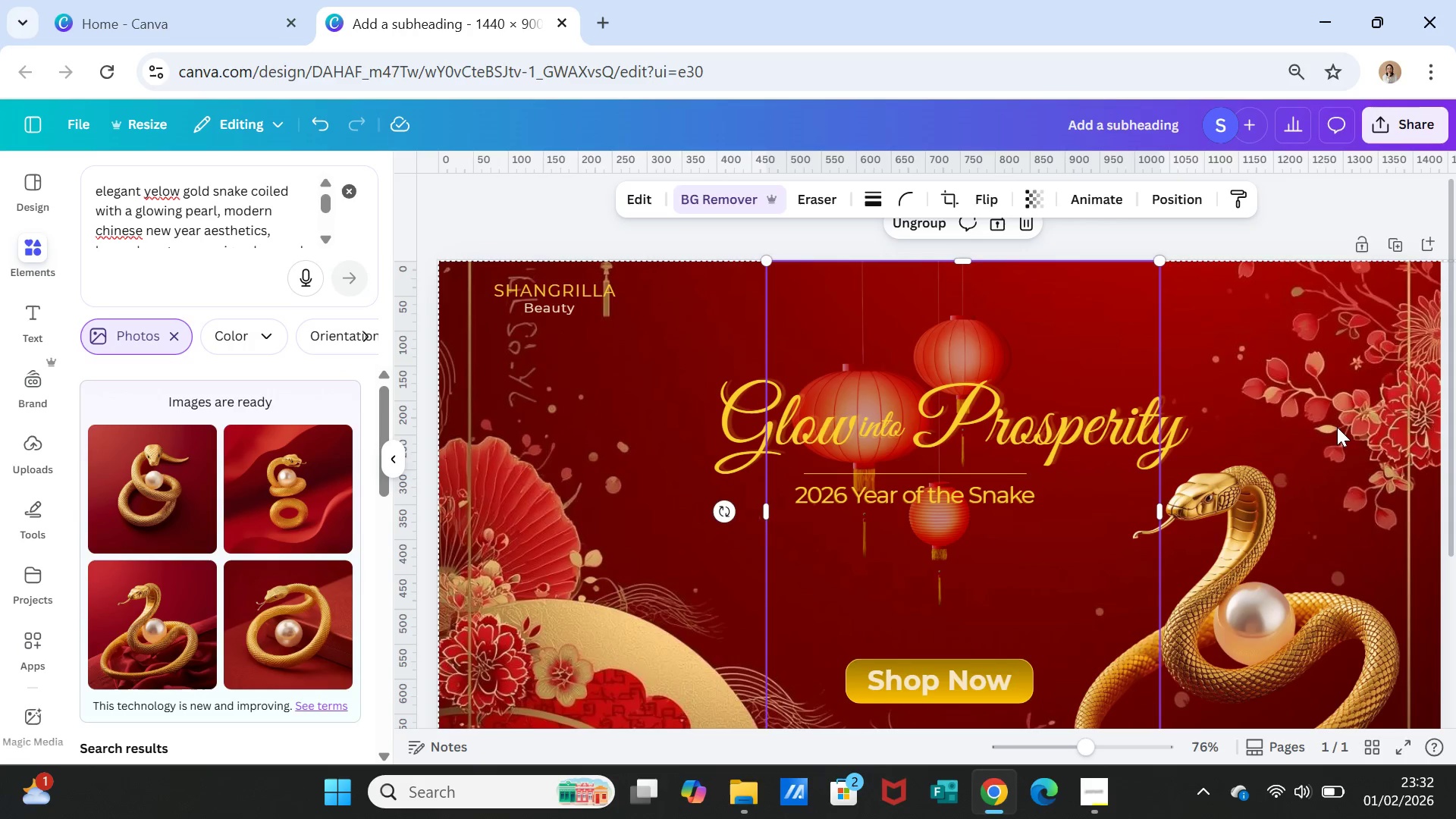 
left_click([1338, 427])
 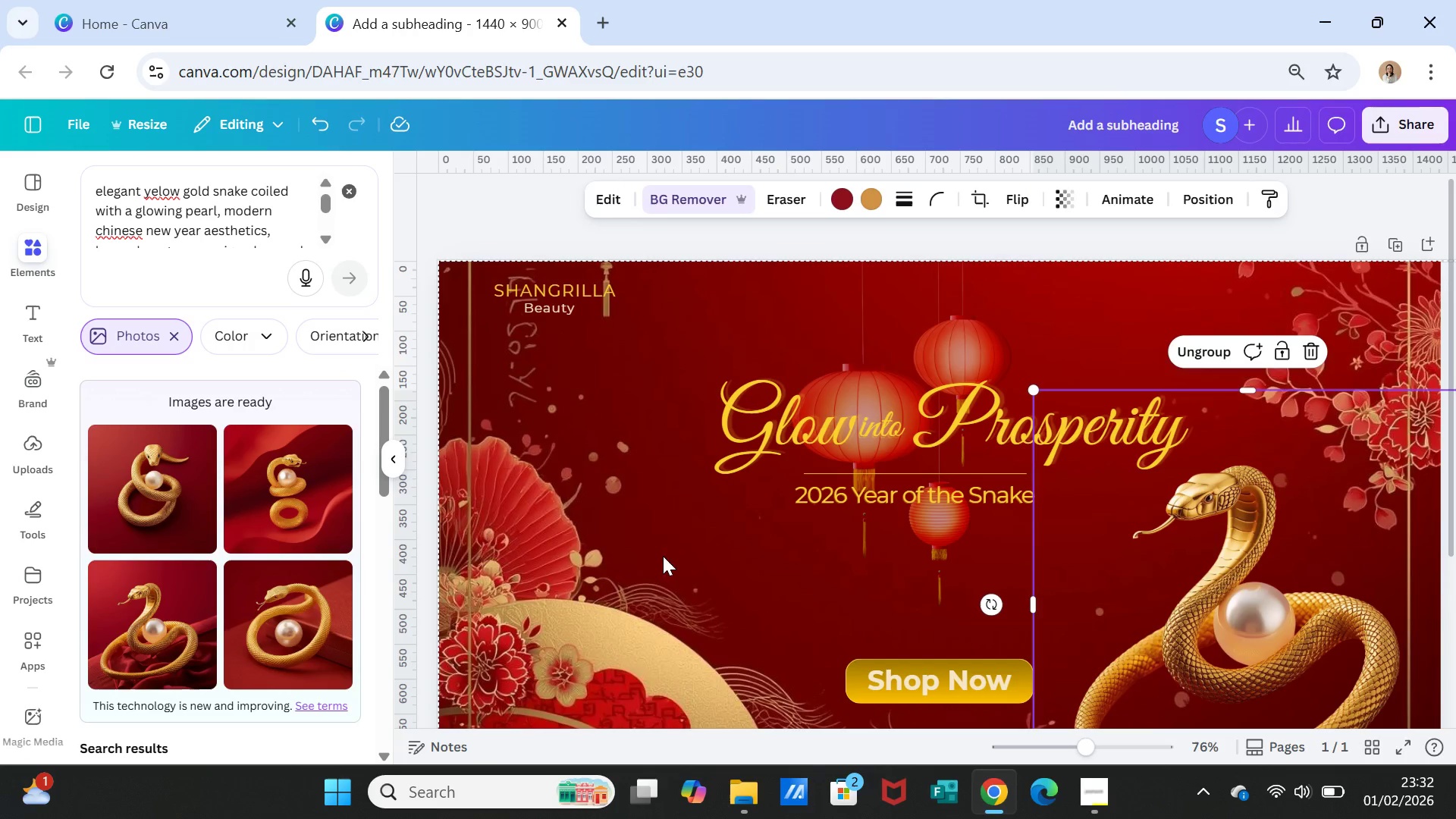 
left_click([615, 563])
 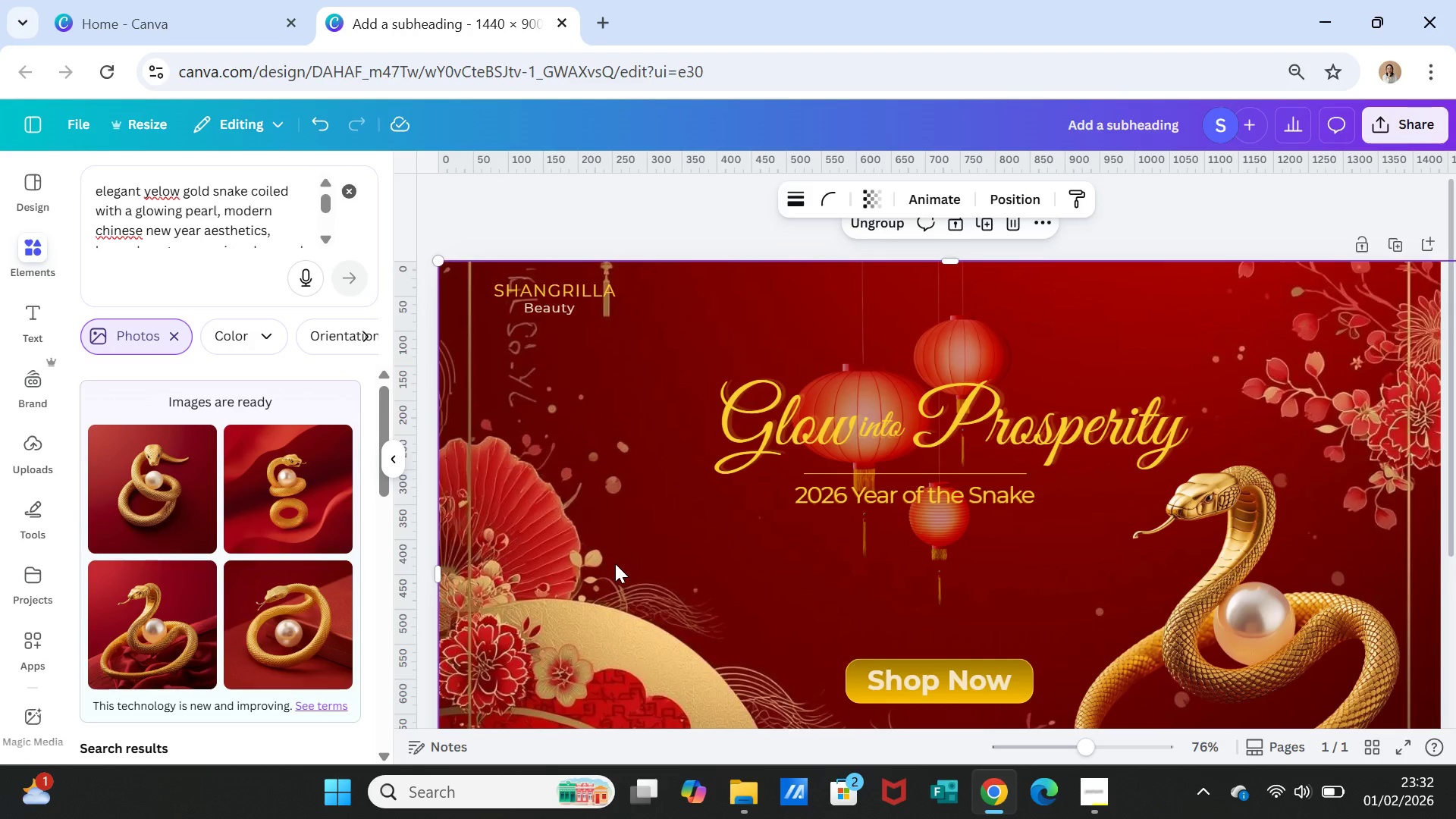 
scroll: coordinate [615, 563], scroll_direction: down, amount: 1.0
 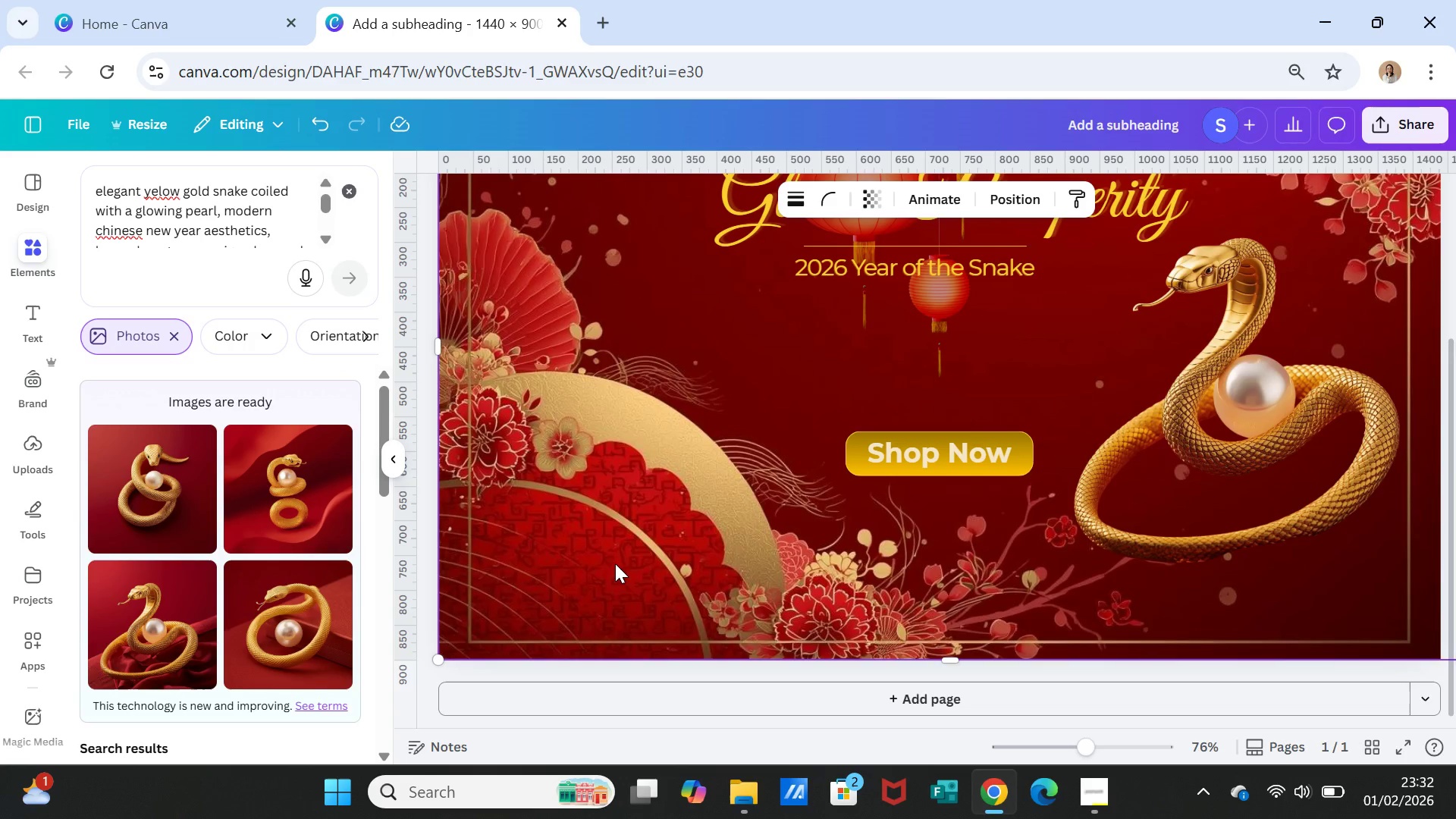 
wait(6.37)
 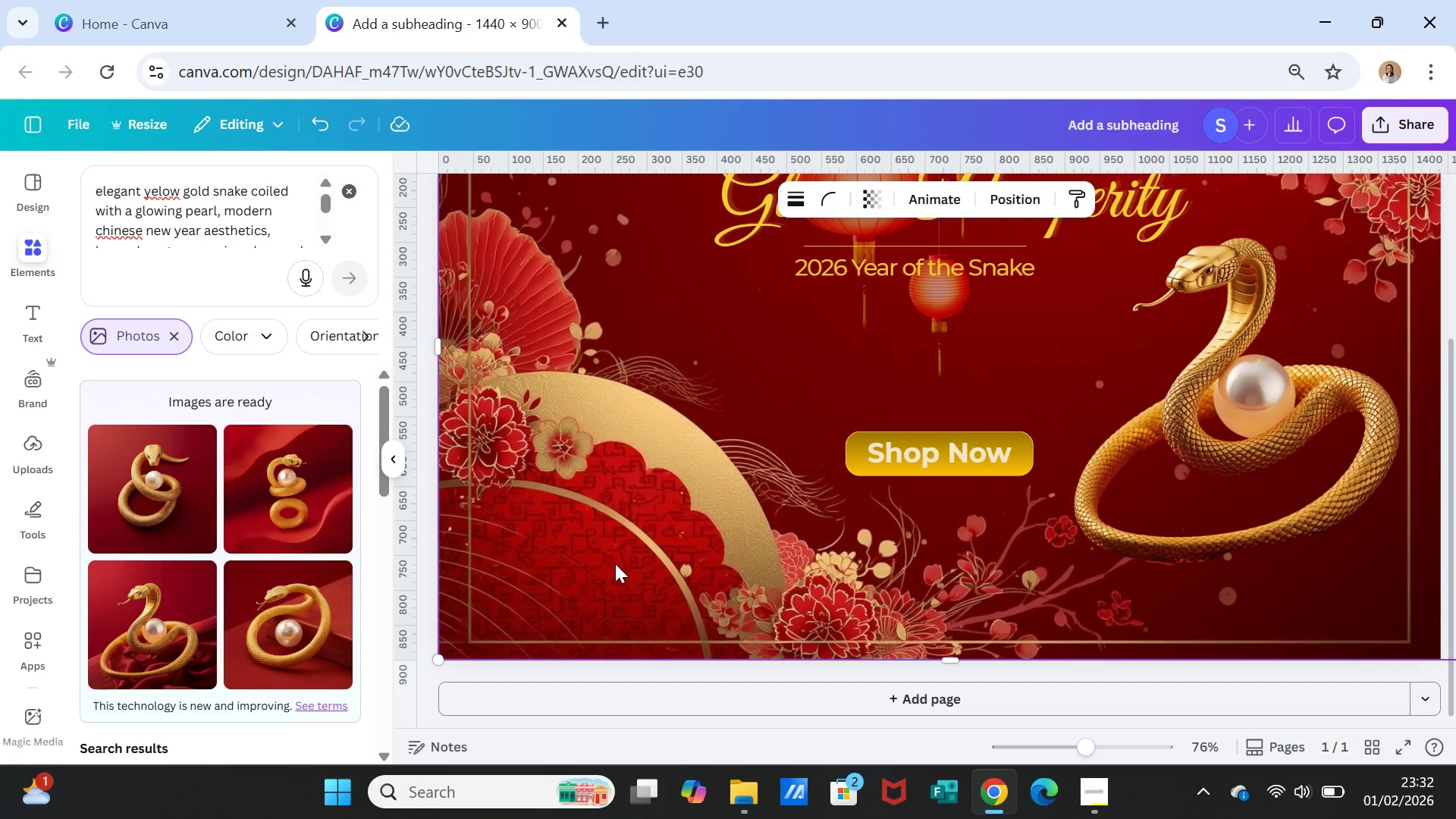 
left_click([1268, 431])
 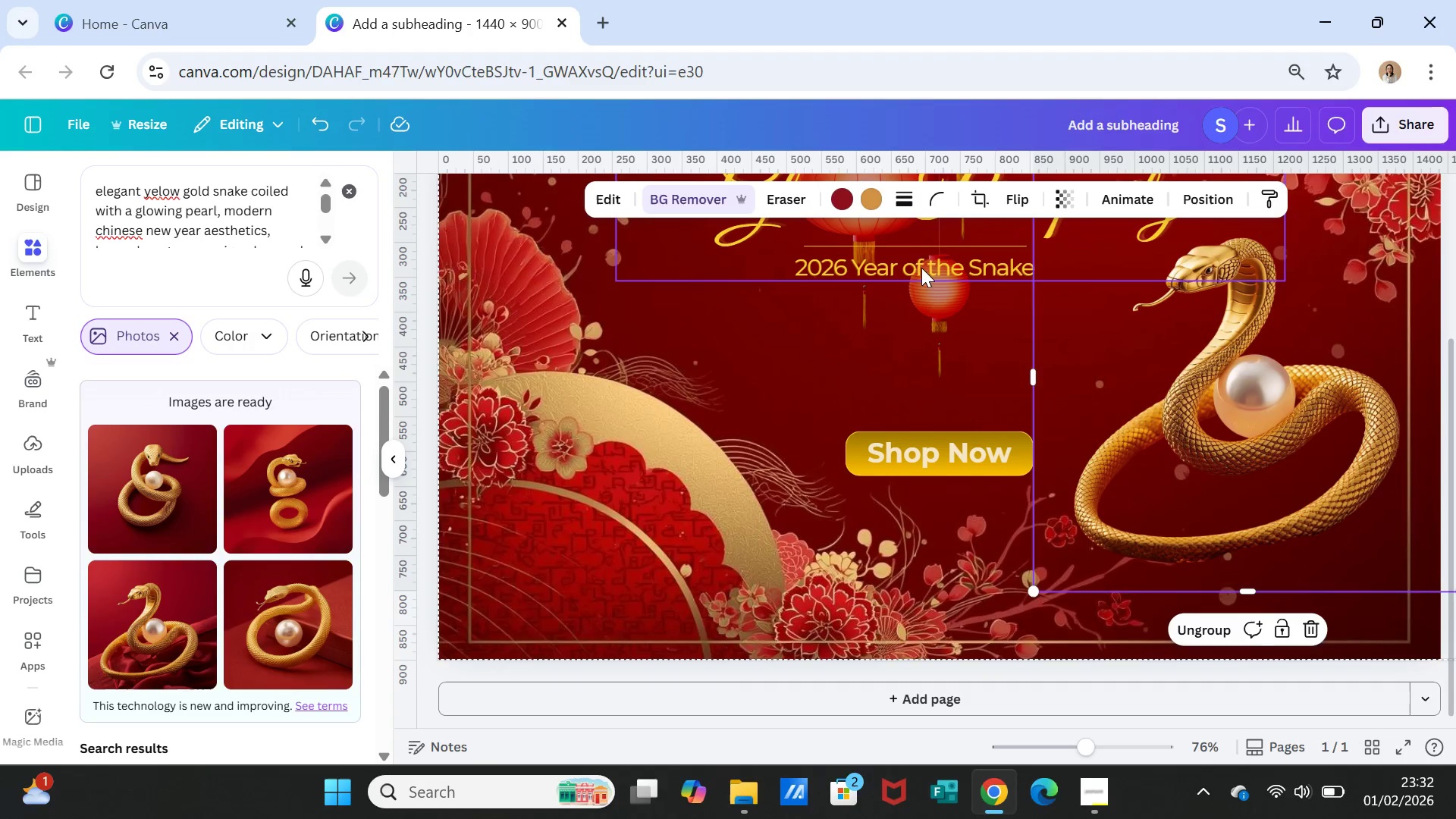 
mouse_move([1118, 202])
 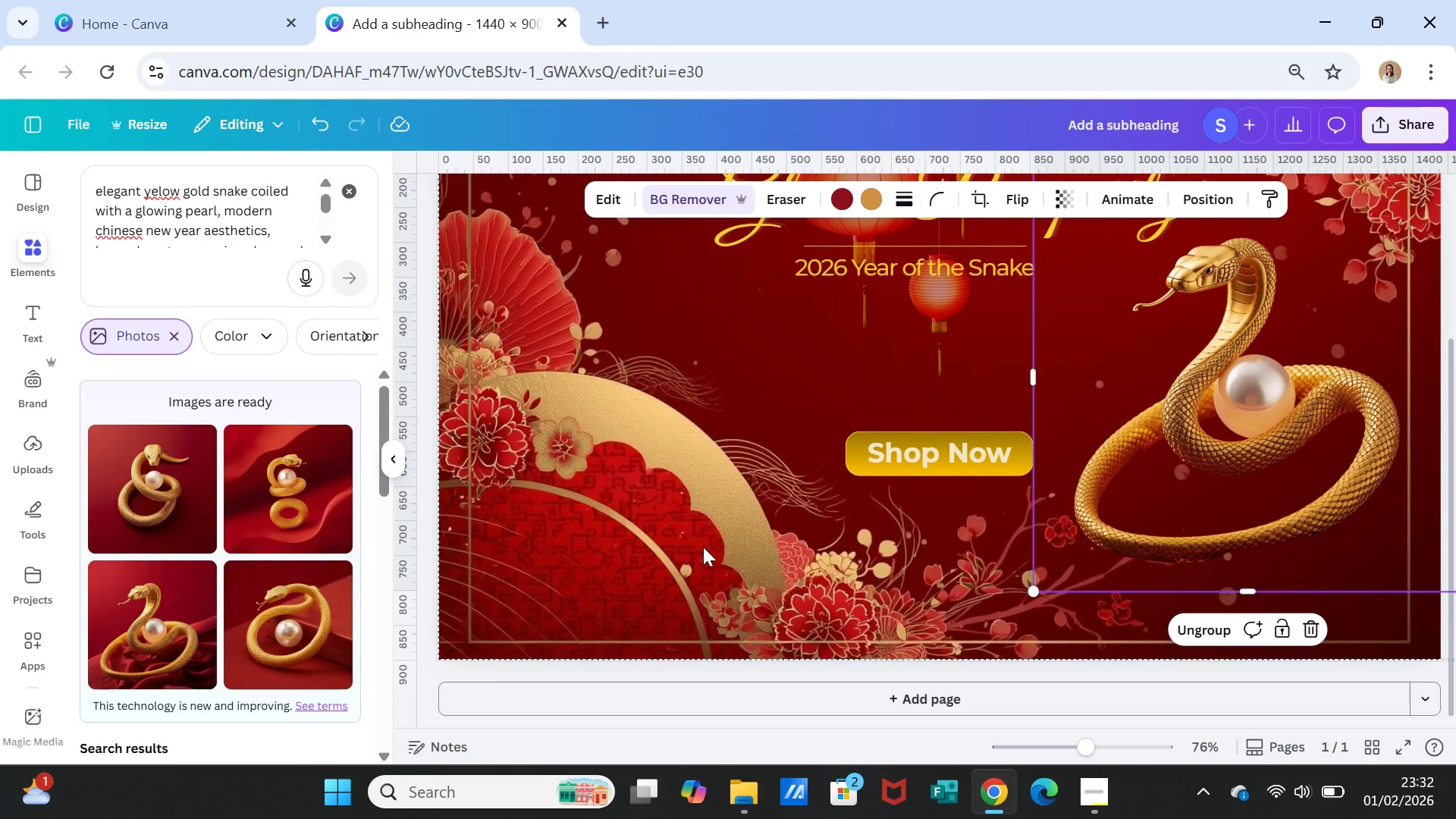 
wait(10.17)
 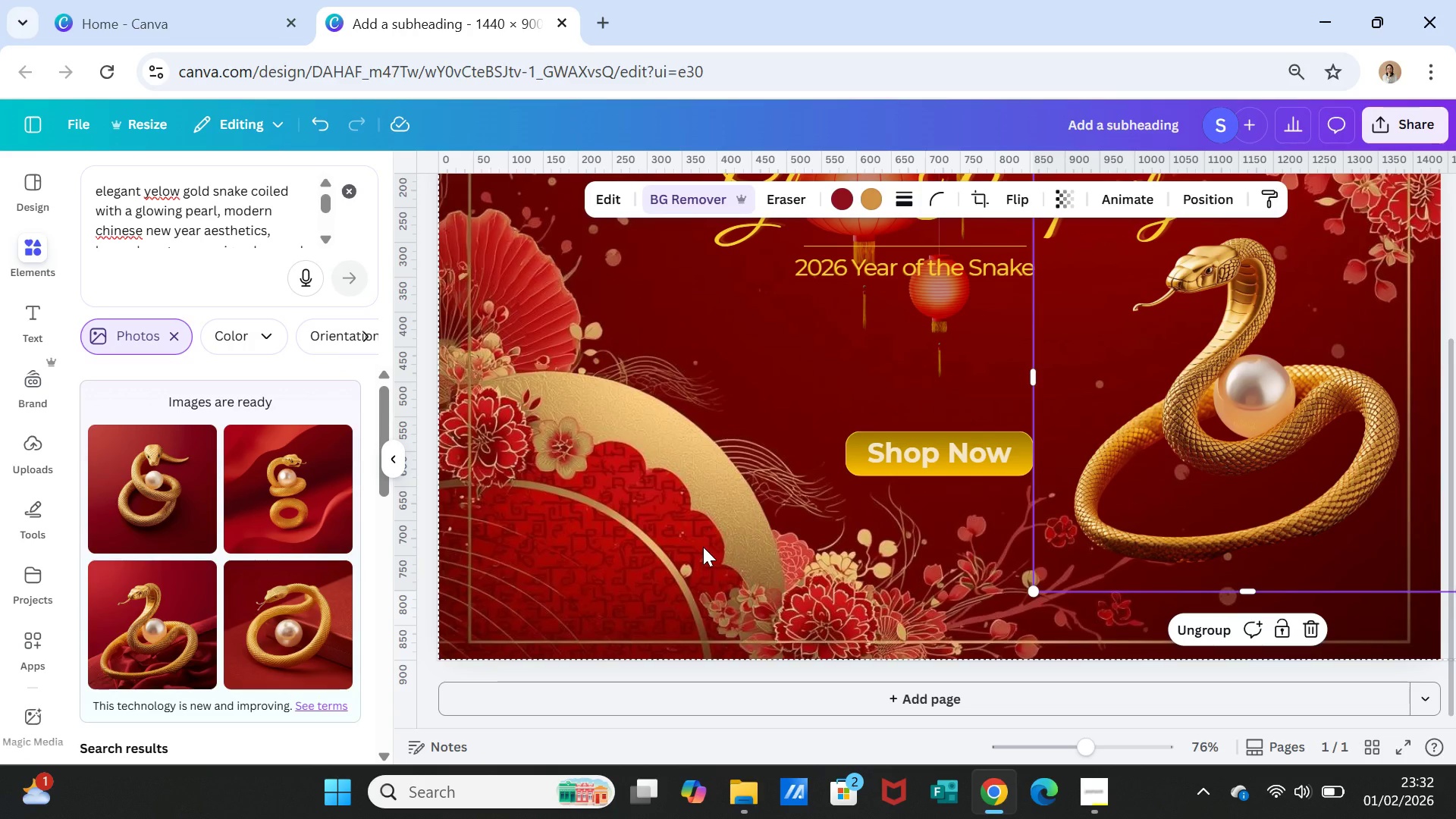 
left_click([609, 199])
 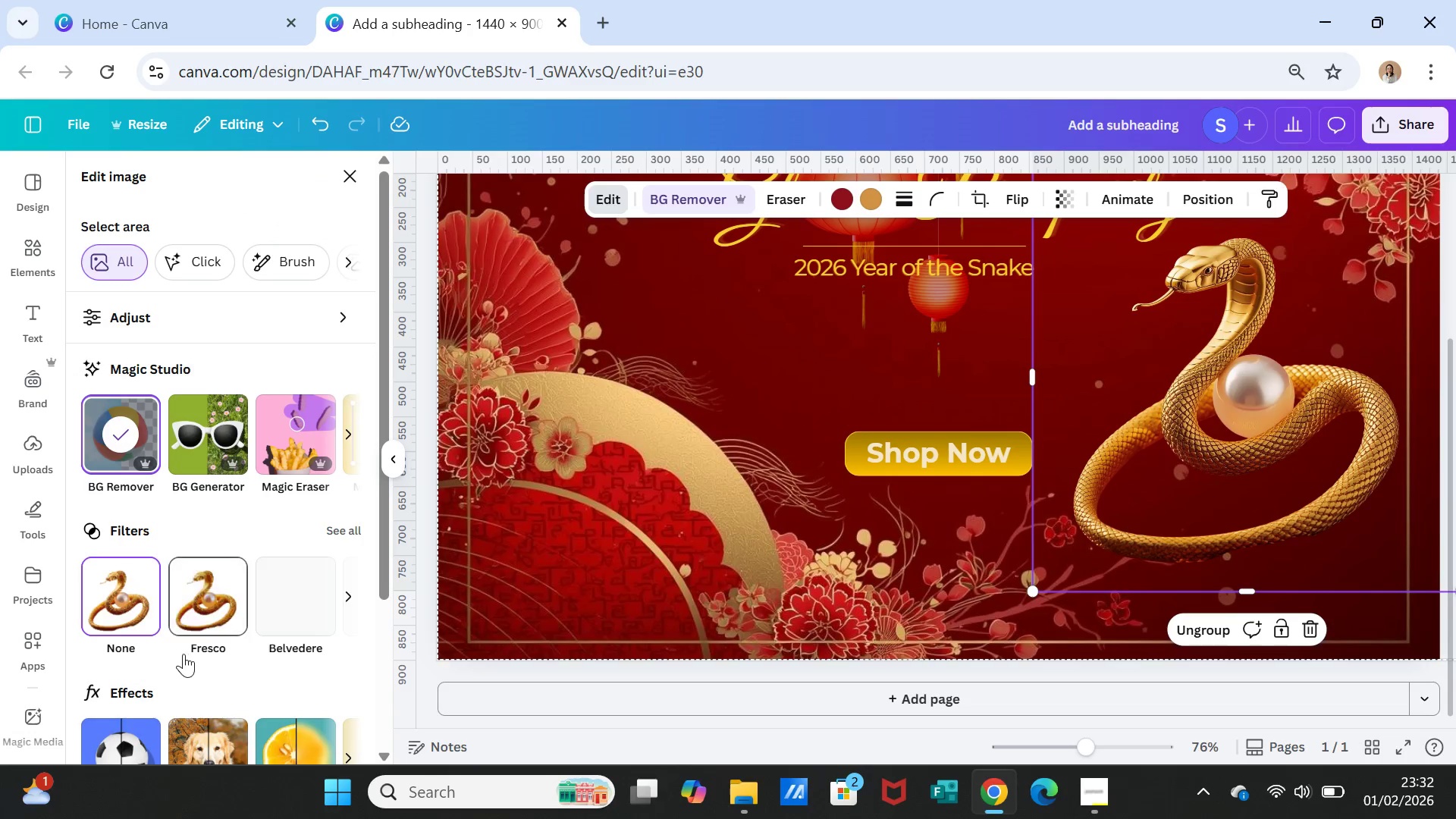 
scroll: coordinate [150, 565], scroll_direction: down, amount: 1.0
 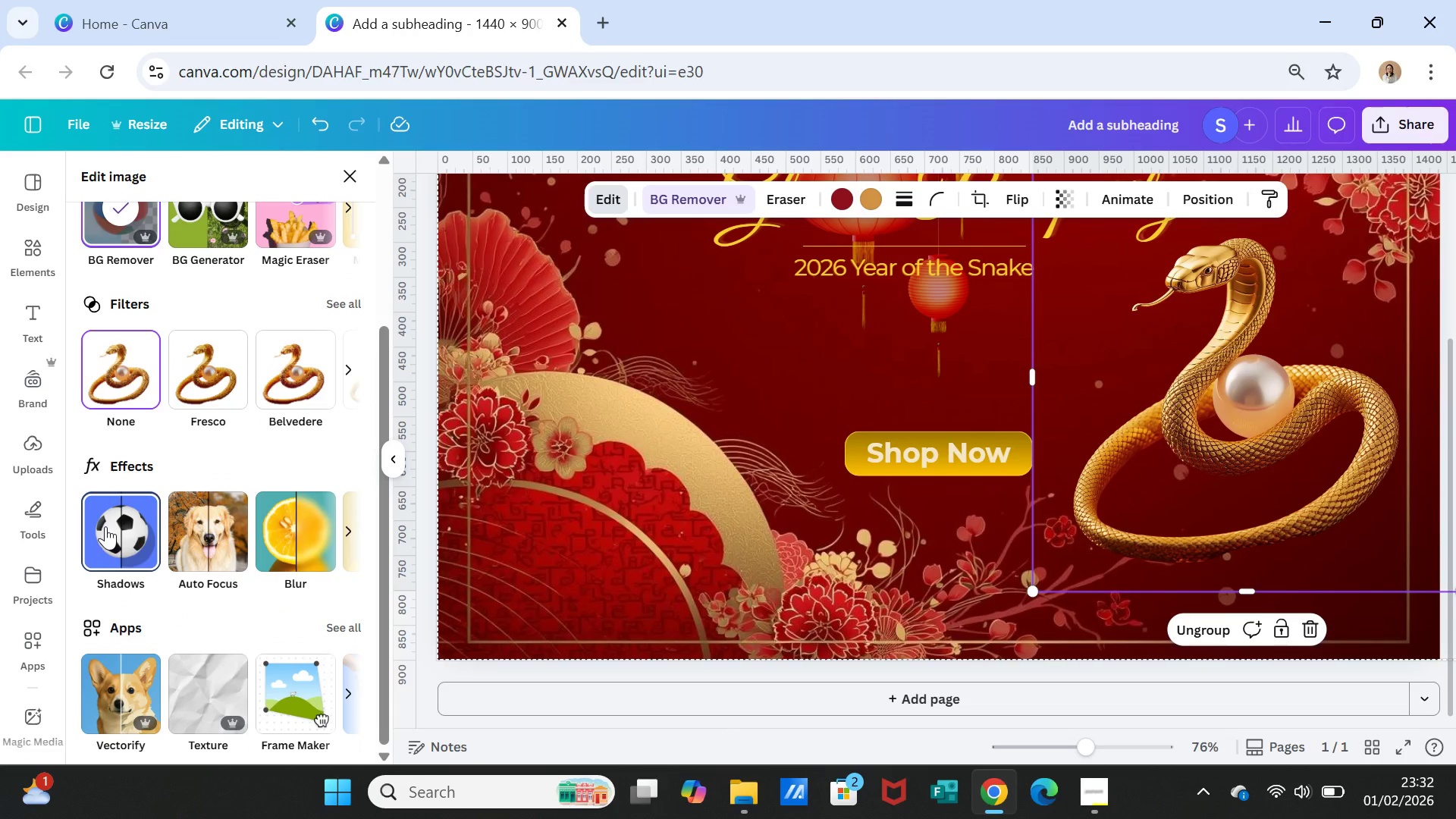 
left_click([105, 526])
 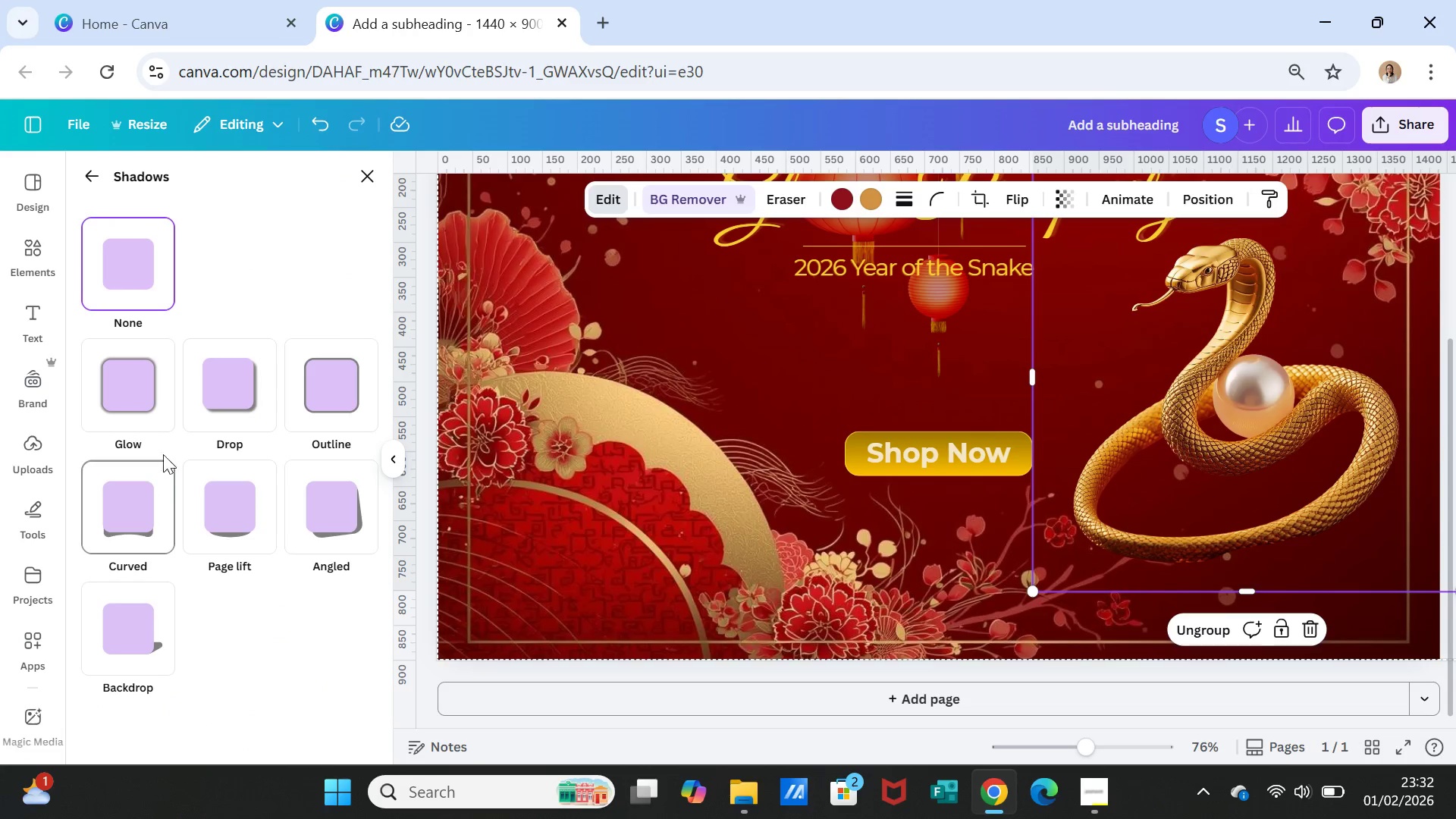 
left_click([211, 389])
 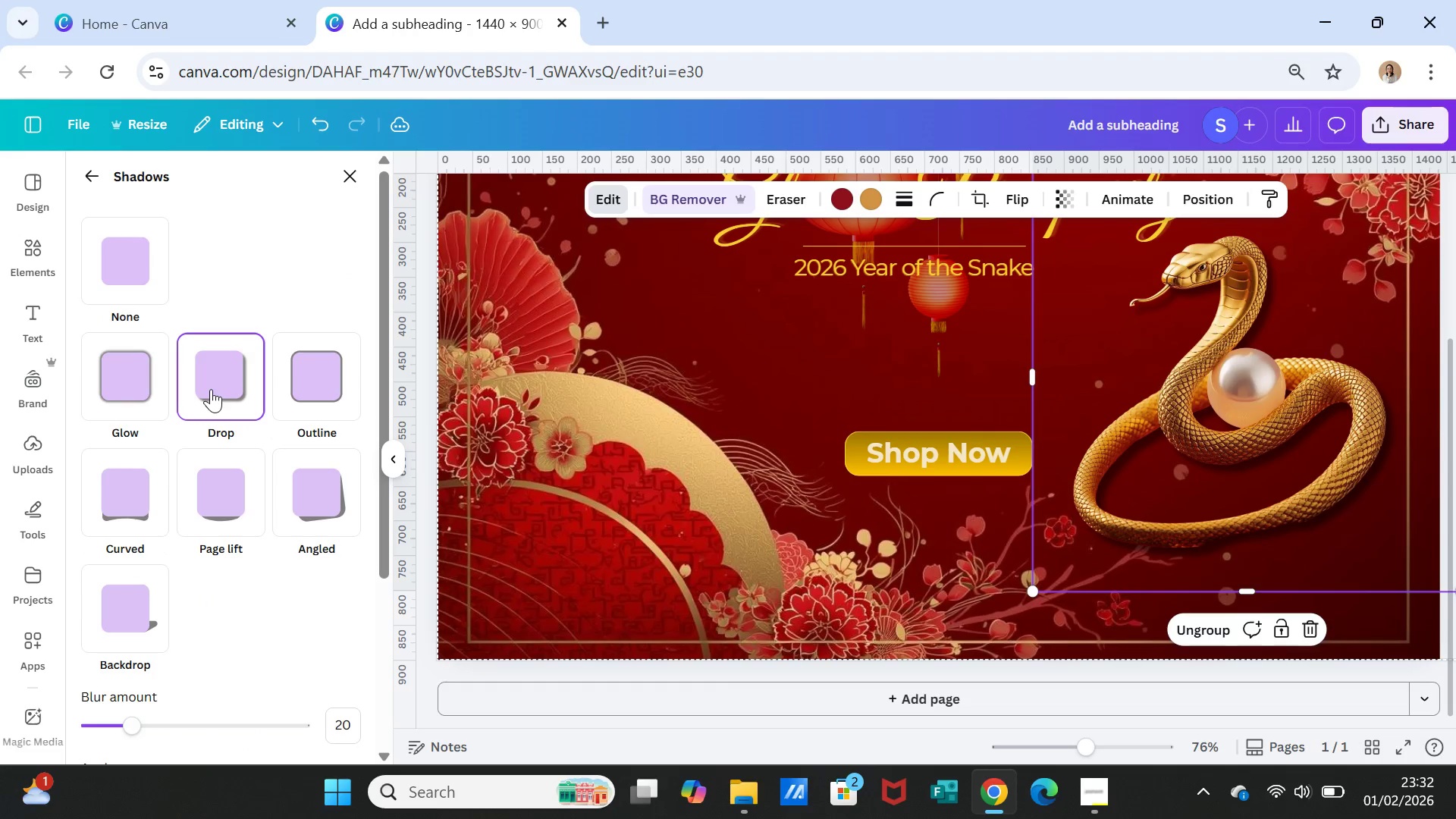 
left_click([127, 403])
 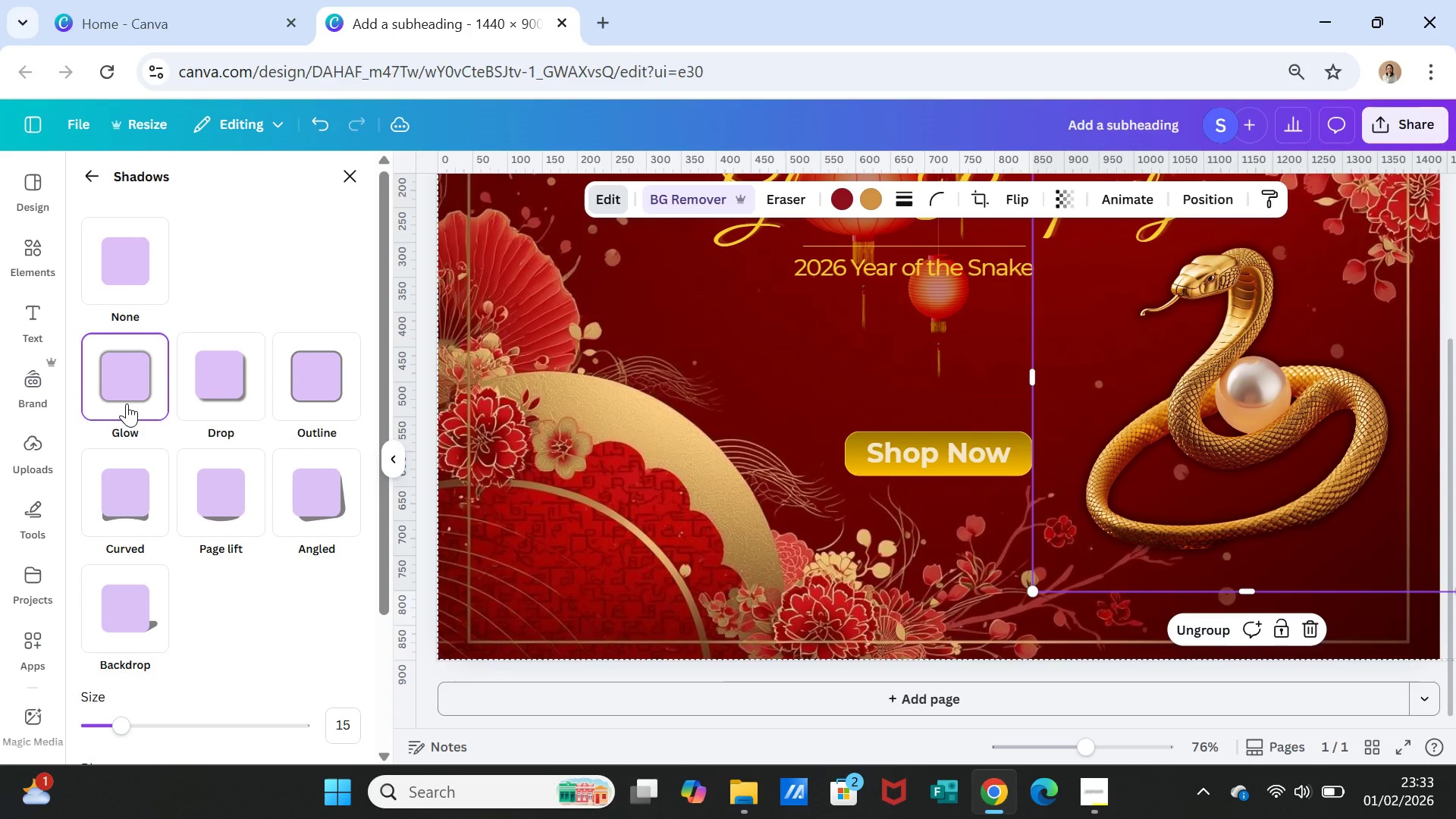 
scroll: coordinate [250, 548], scroll_direction: down, amount: 2.0
 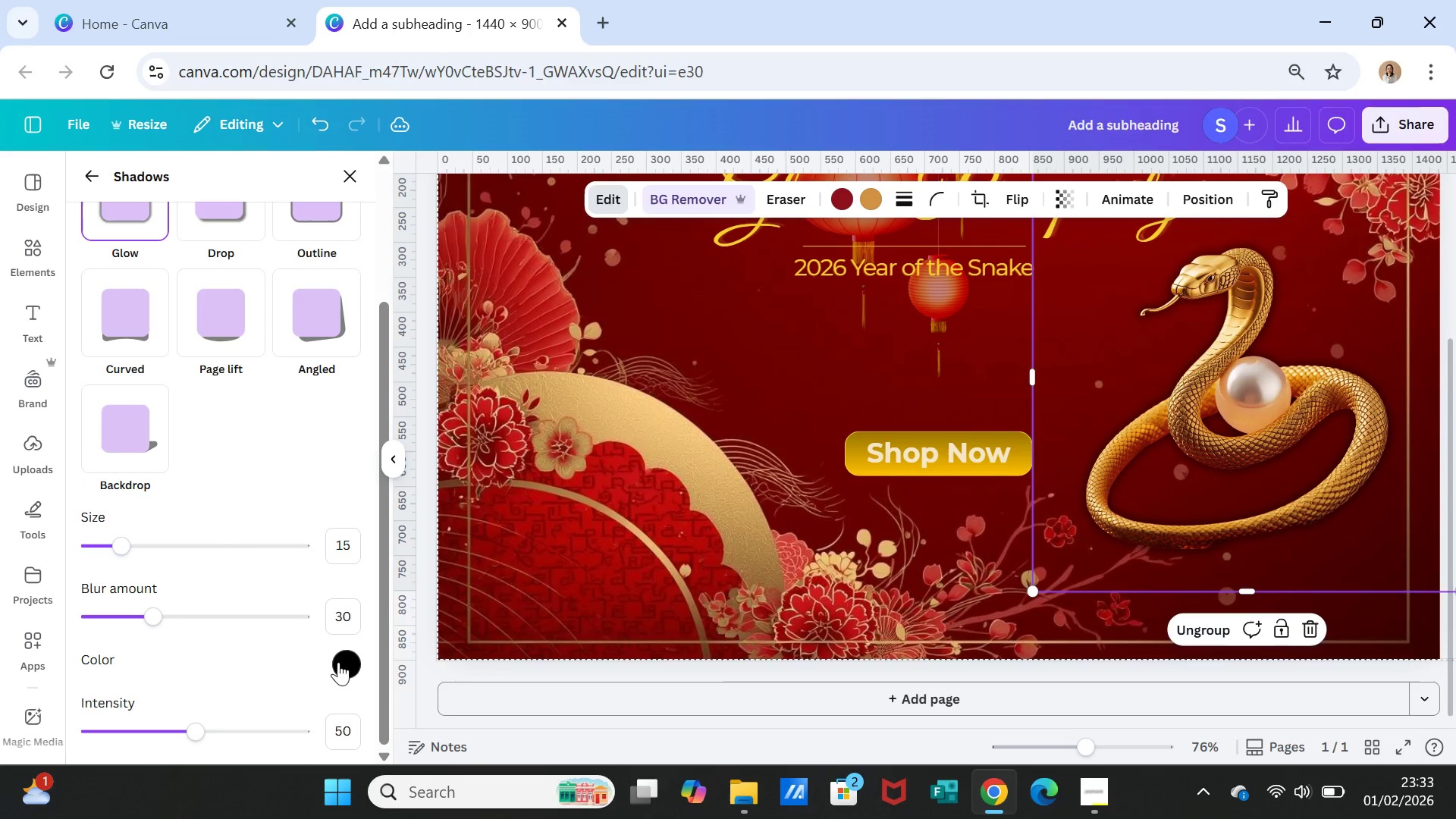 
left_click([345, 663])
 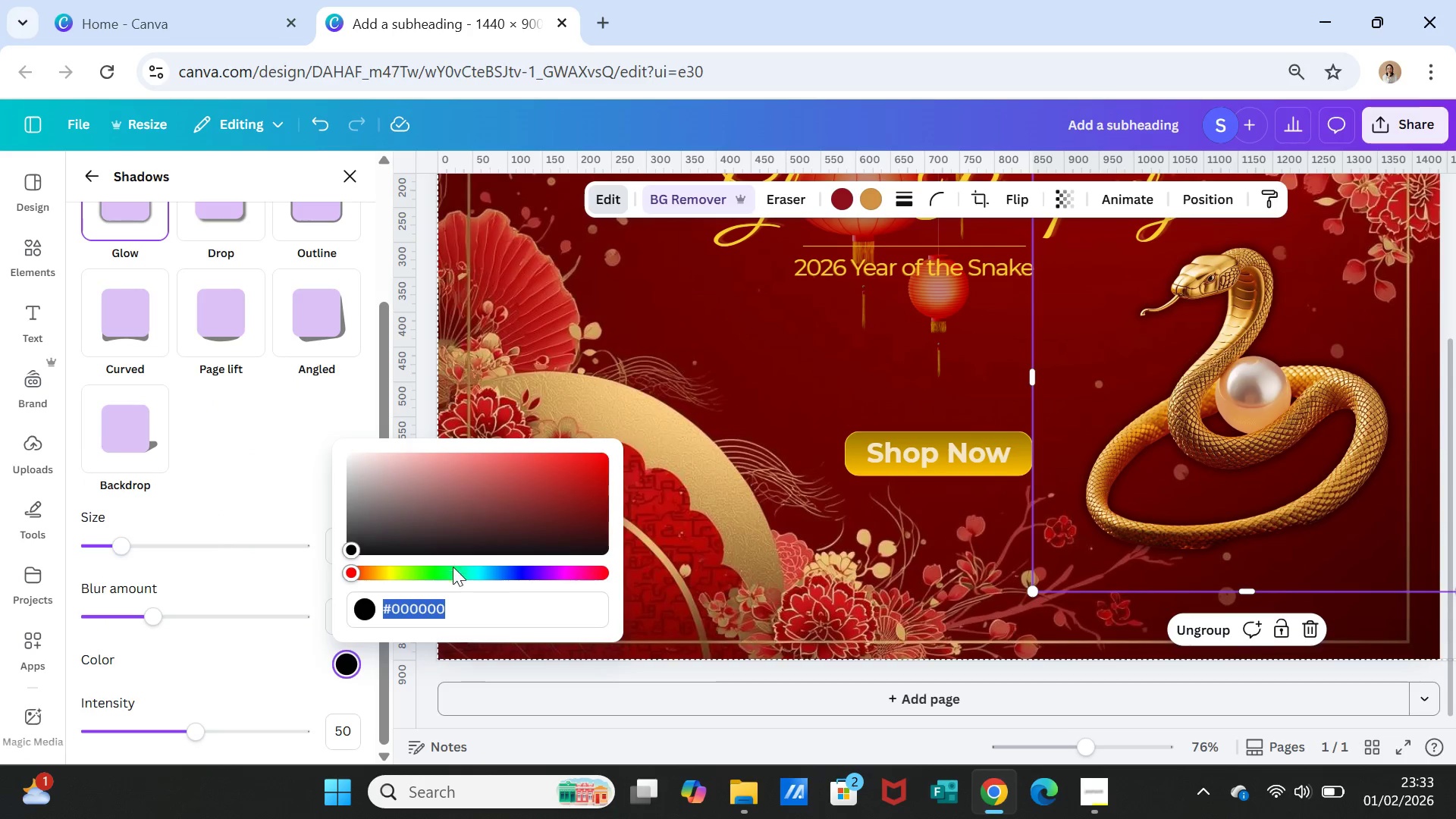 
wait(5.05)
 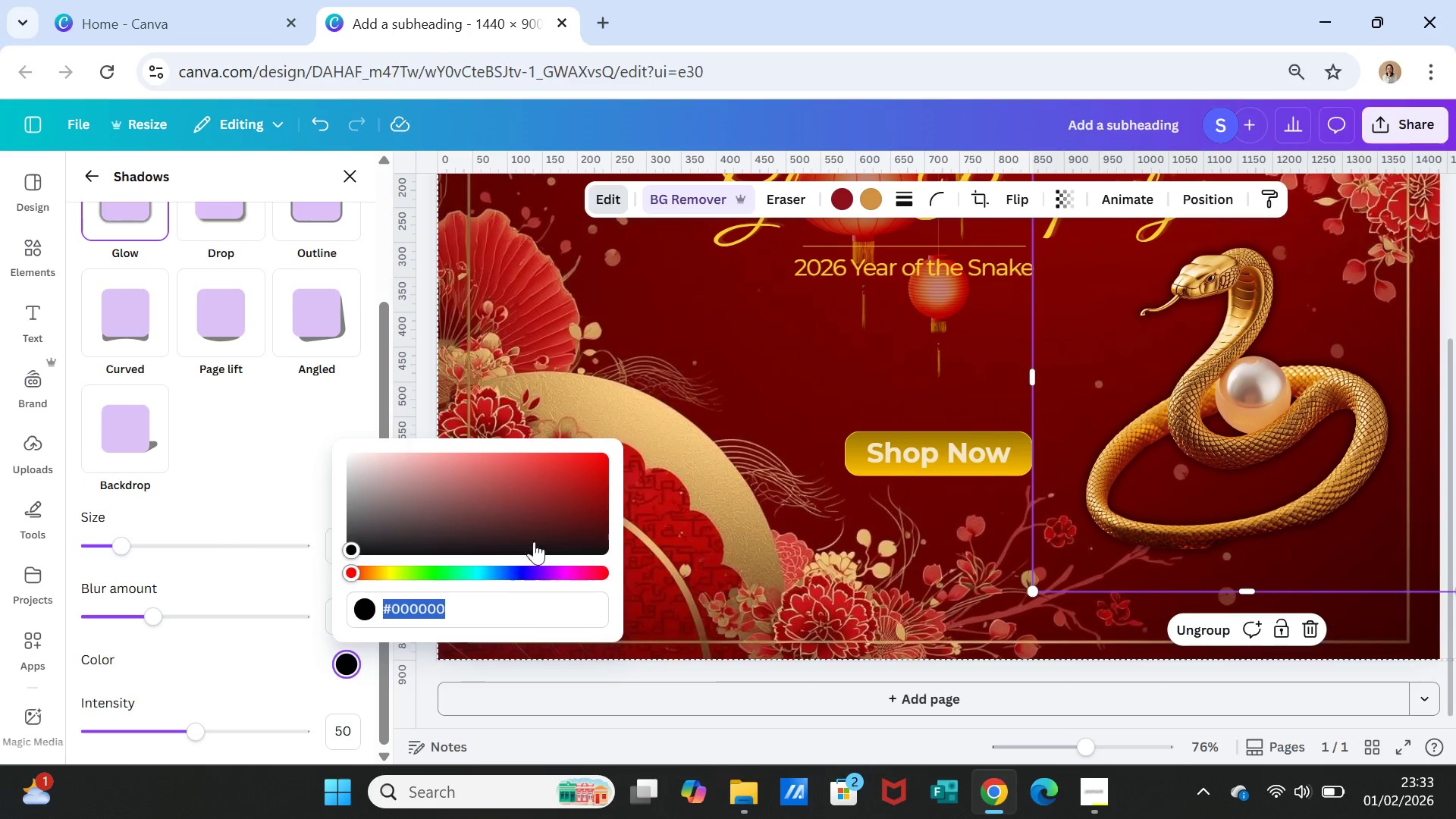 
left_click([388, 570])